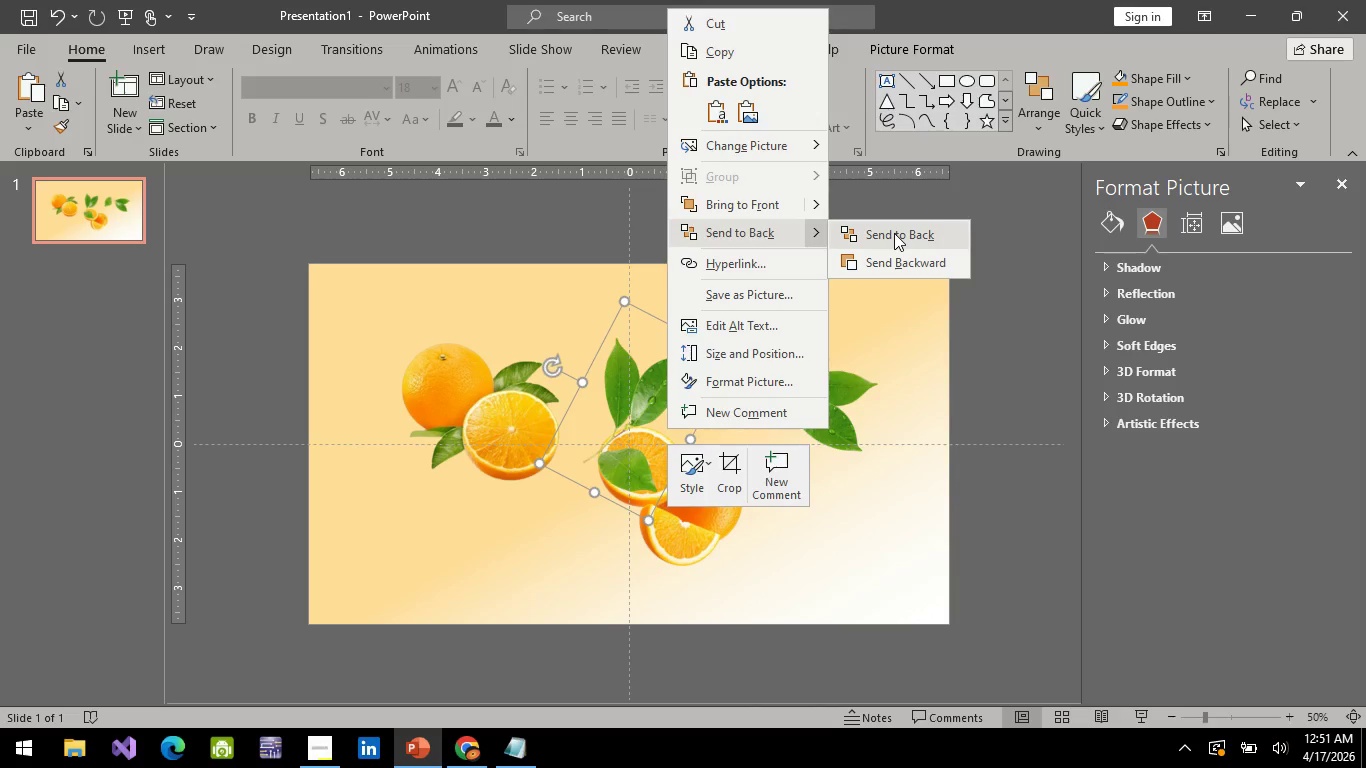 
left_click([893, 260])
 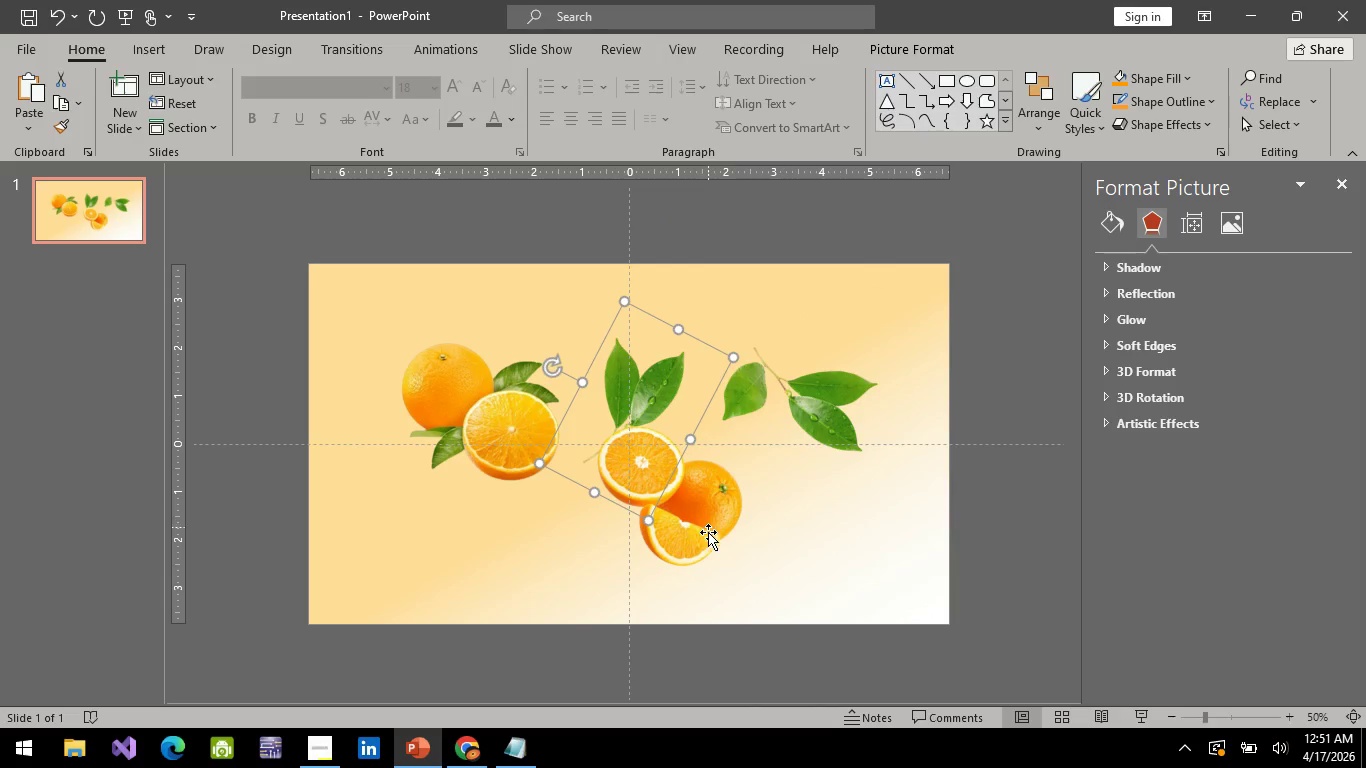 
left_click_drag(start_coordinate=[705, 536], to_coordinate=[640, 515])
 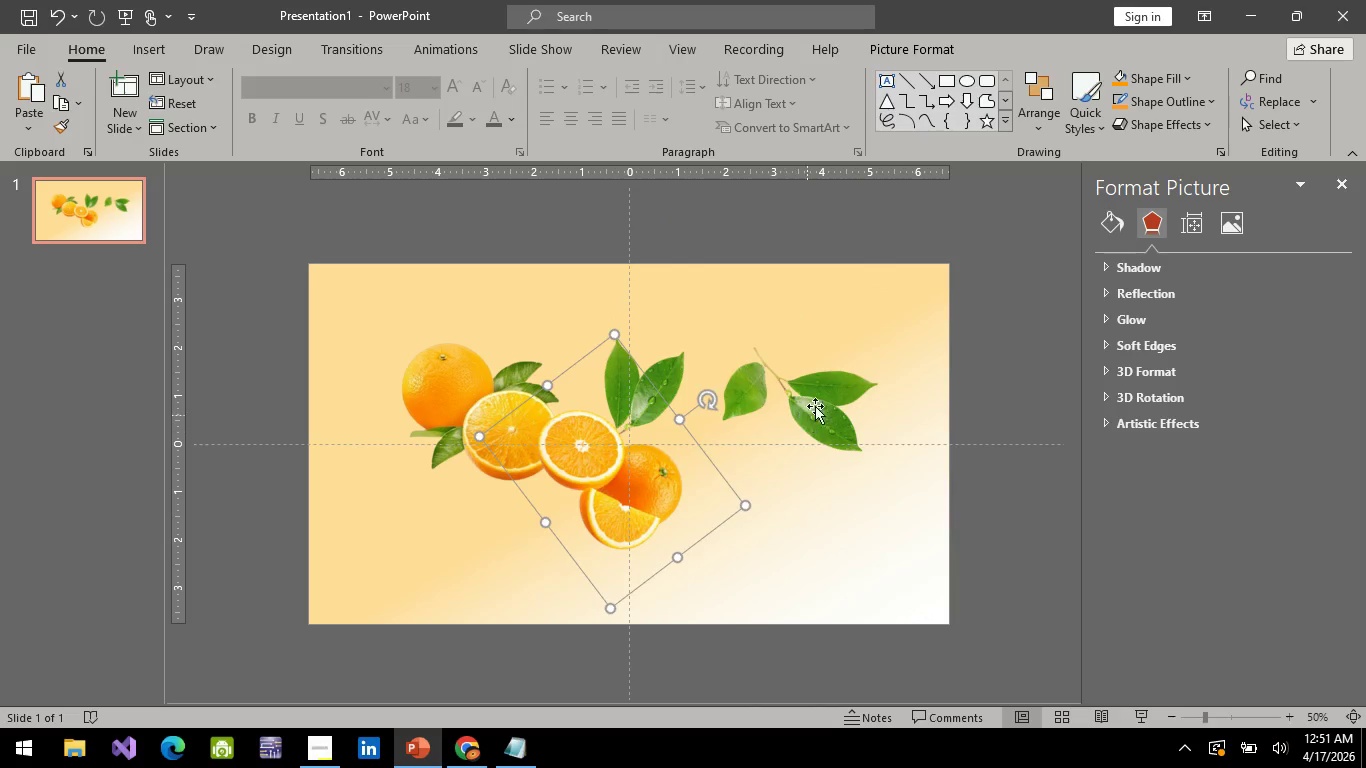 
left_click_drag(start_coordinate=[815, 404], to_coordinate=[641, 546])
 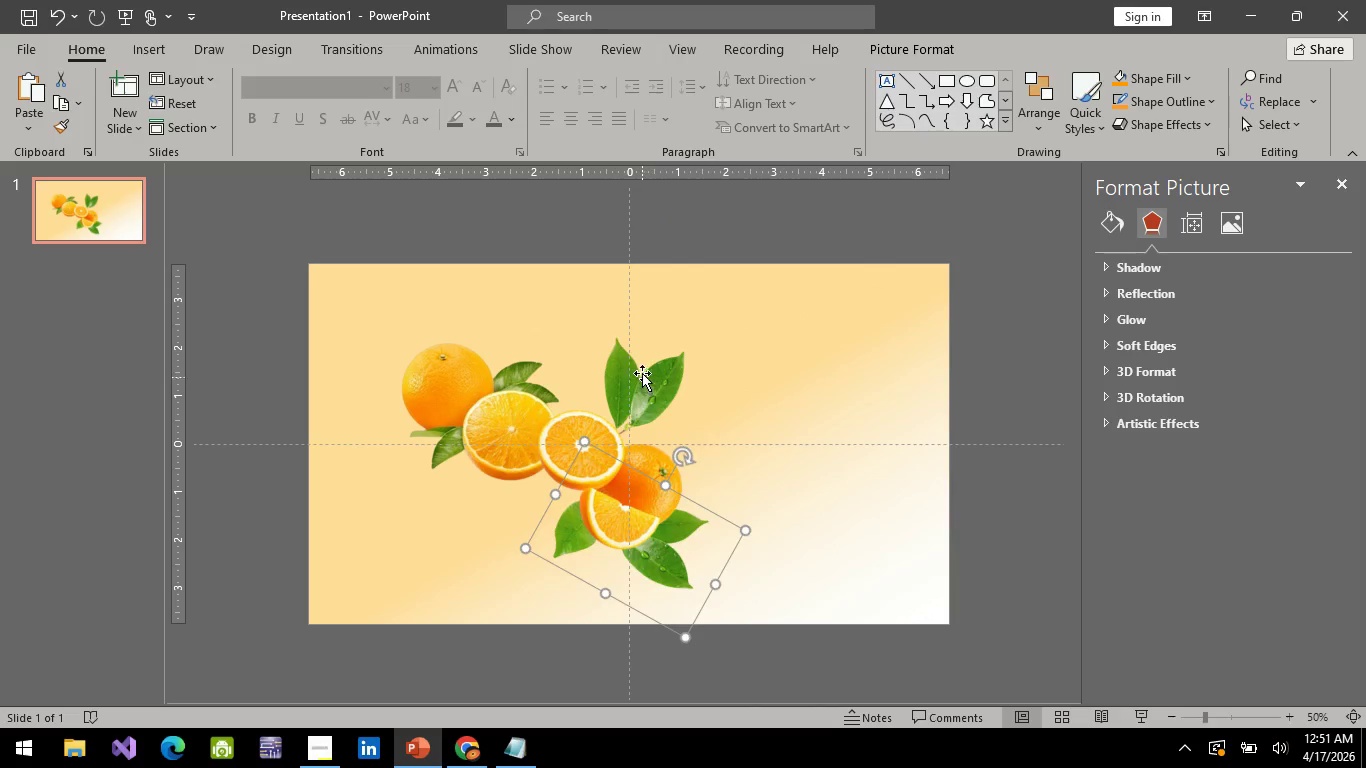 
left_click_drag(start_coordinate=[642, 374], to_coordinate=[642, 386])
 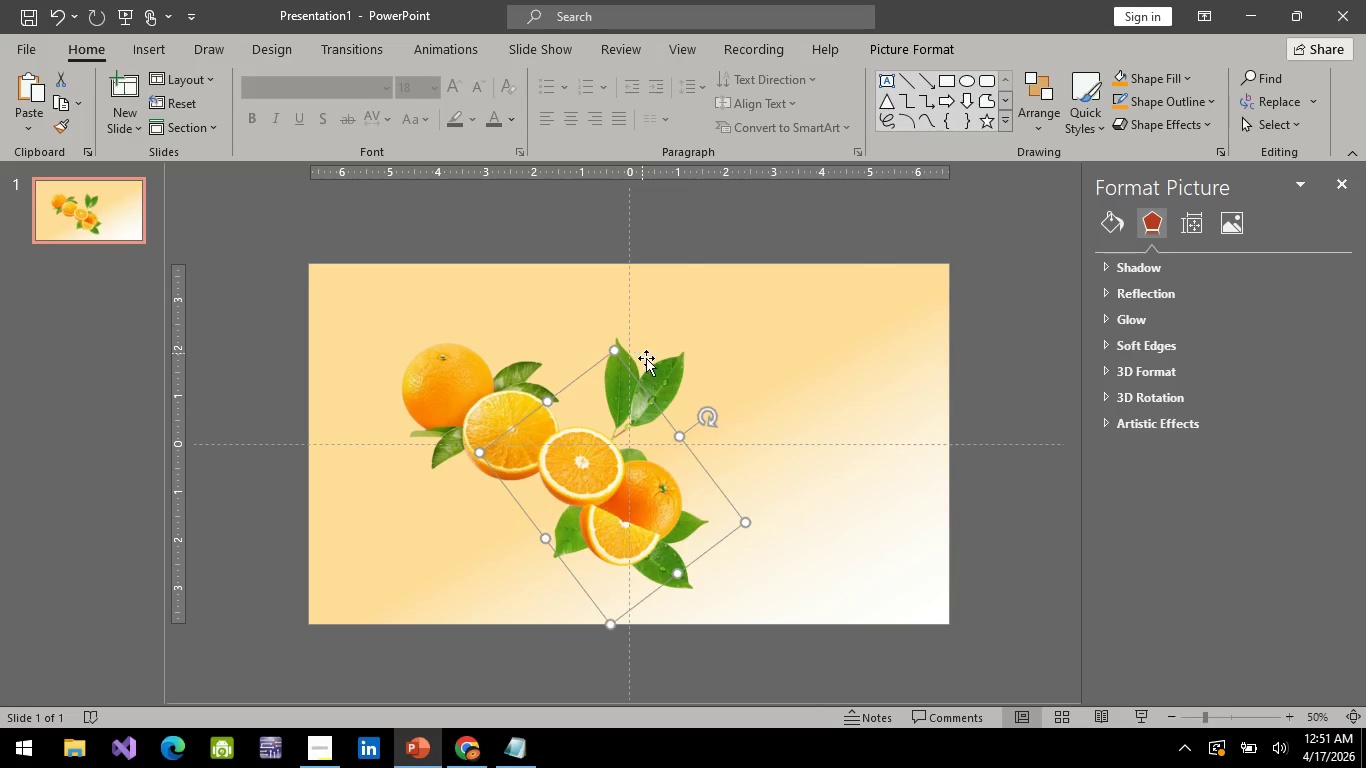 
left_click([648, 361])
 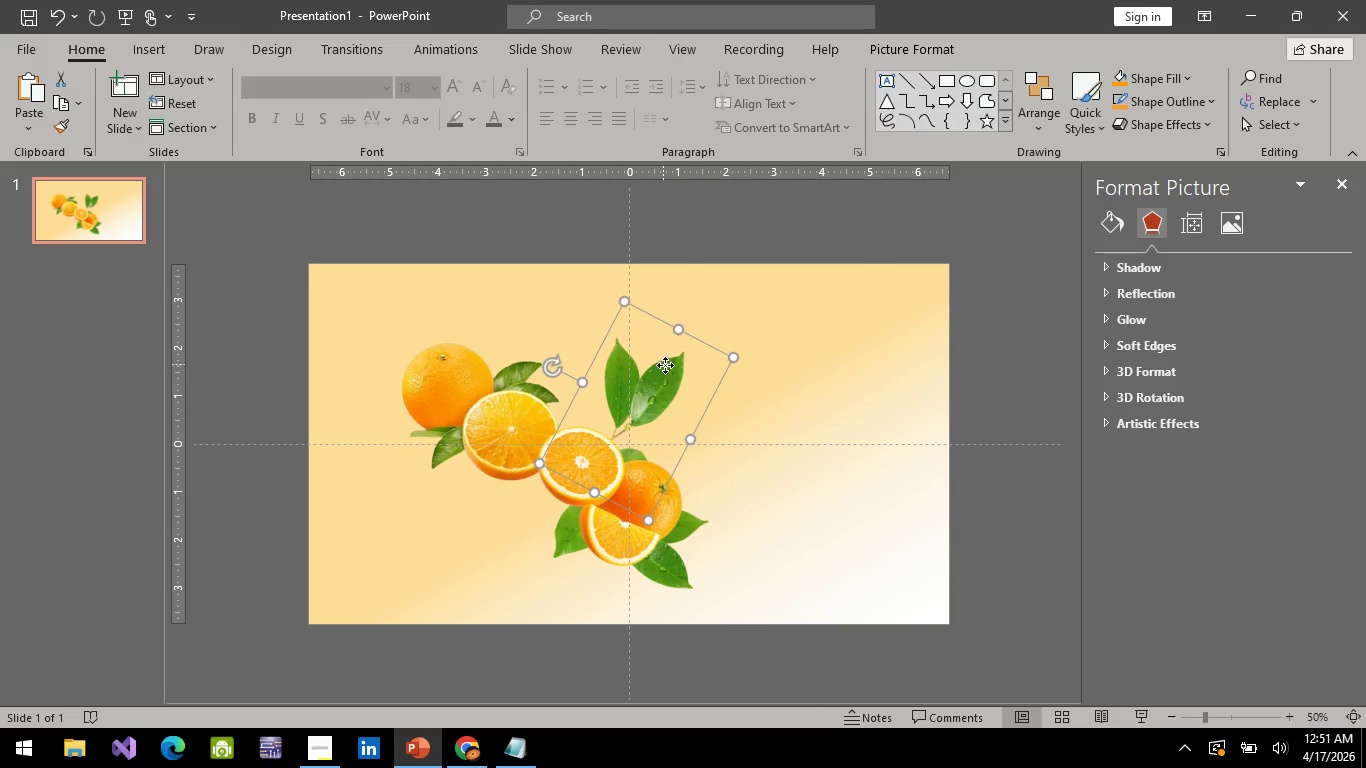 
left_click_drag(start_coordinate=[663, 364], to_coordinate=[658, 404])
 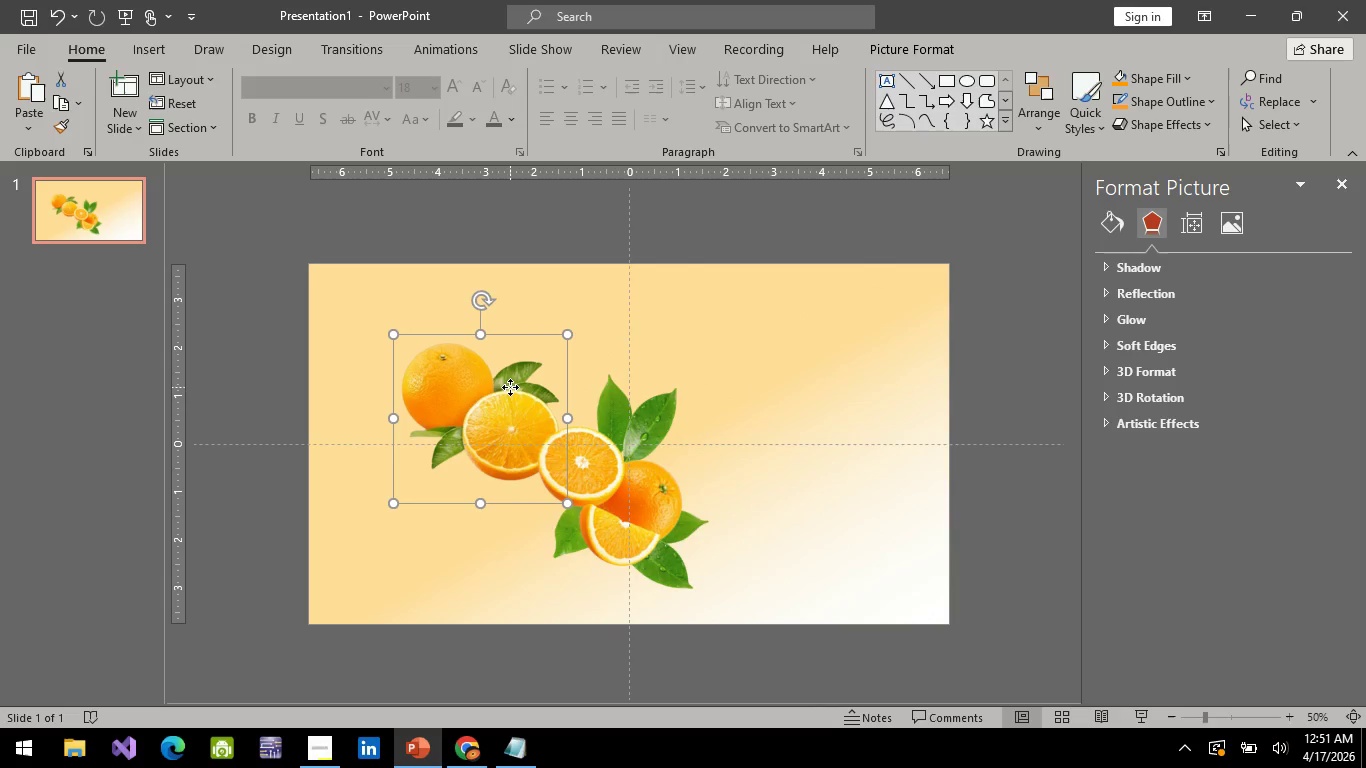 
left_click([510, 387])
 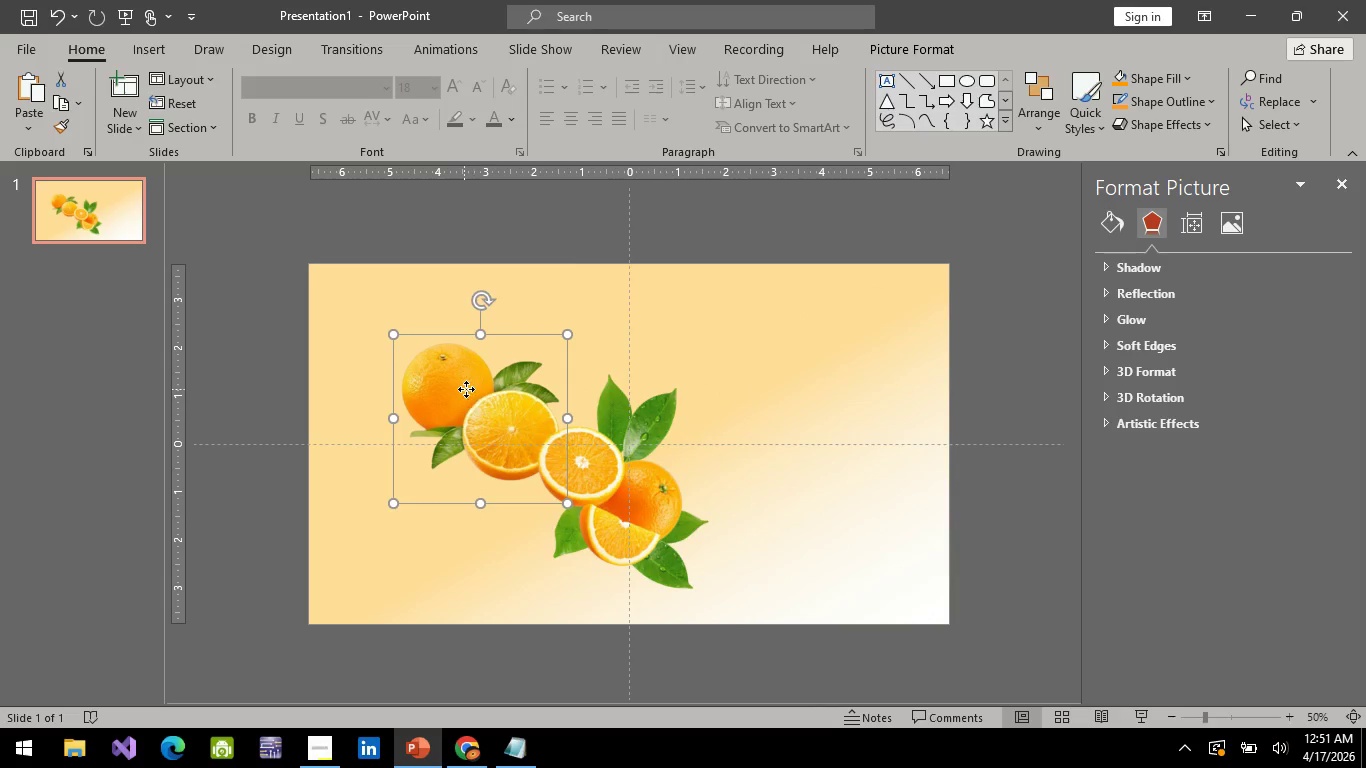 
left_click_drag(start_coordinate=[464, 389], to_coordinate=[538, 382])
 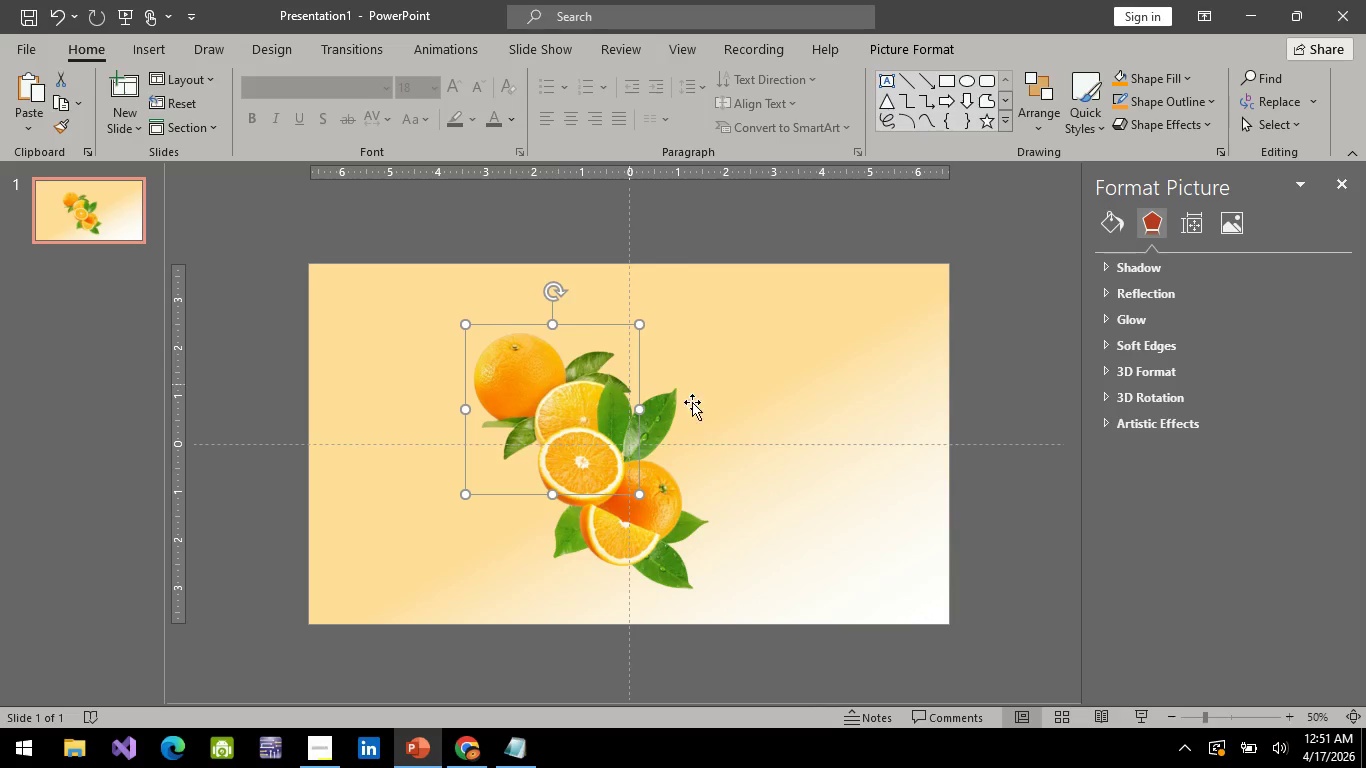 
left_click_drag(start_coordinate=[792, 665], to_coordinate=[320, 255])
 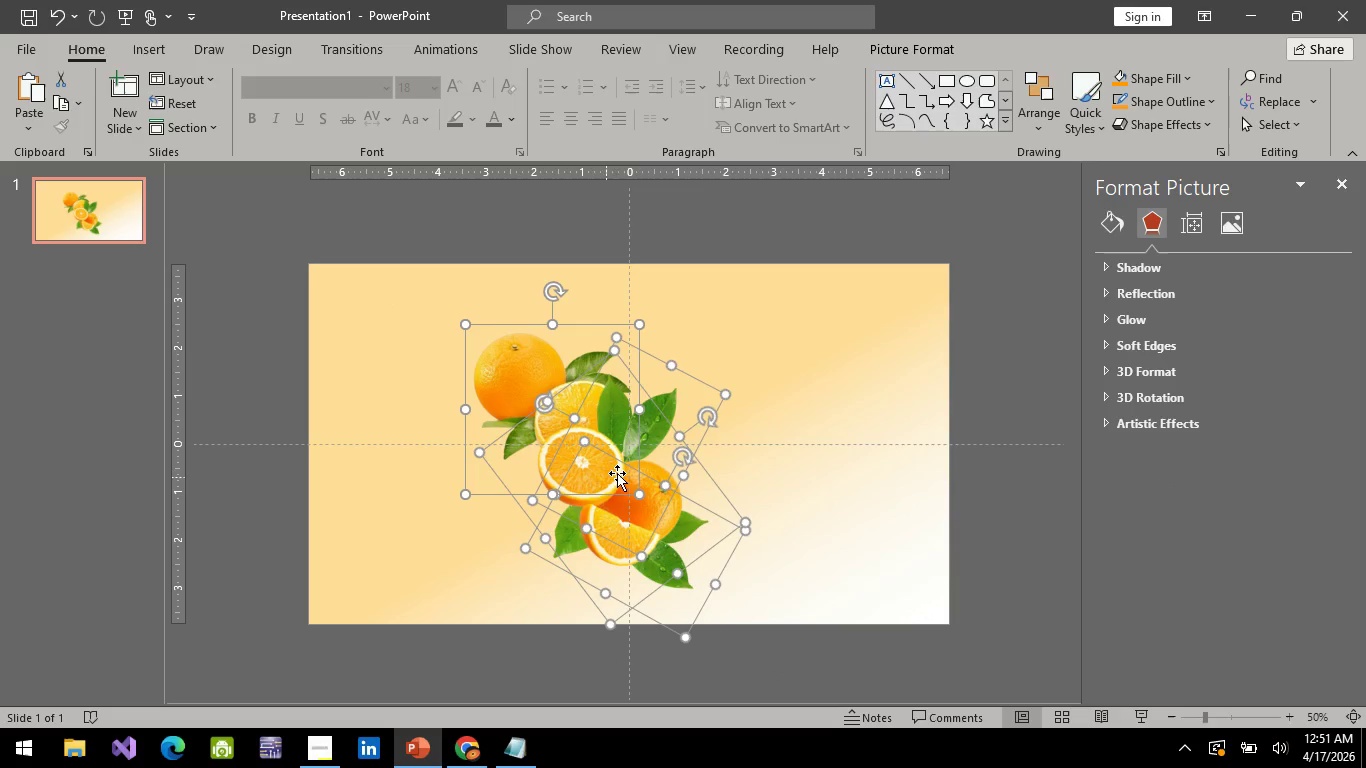 
right_click([618, 472])
 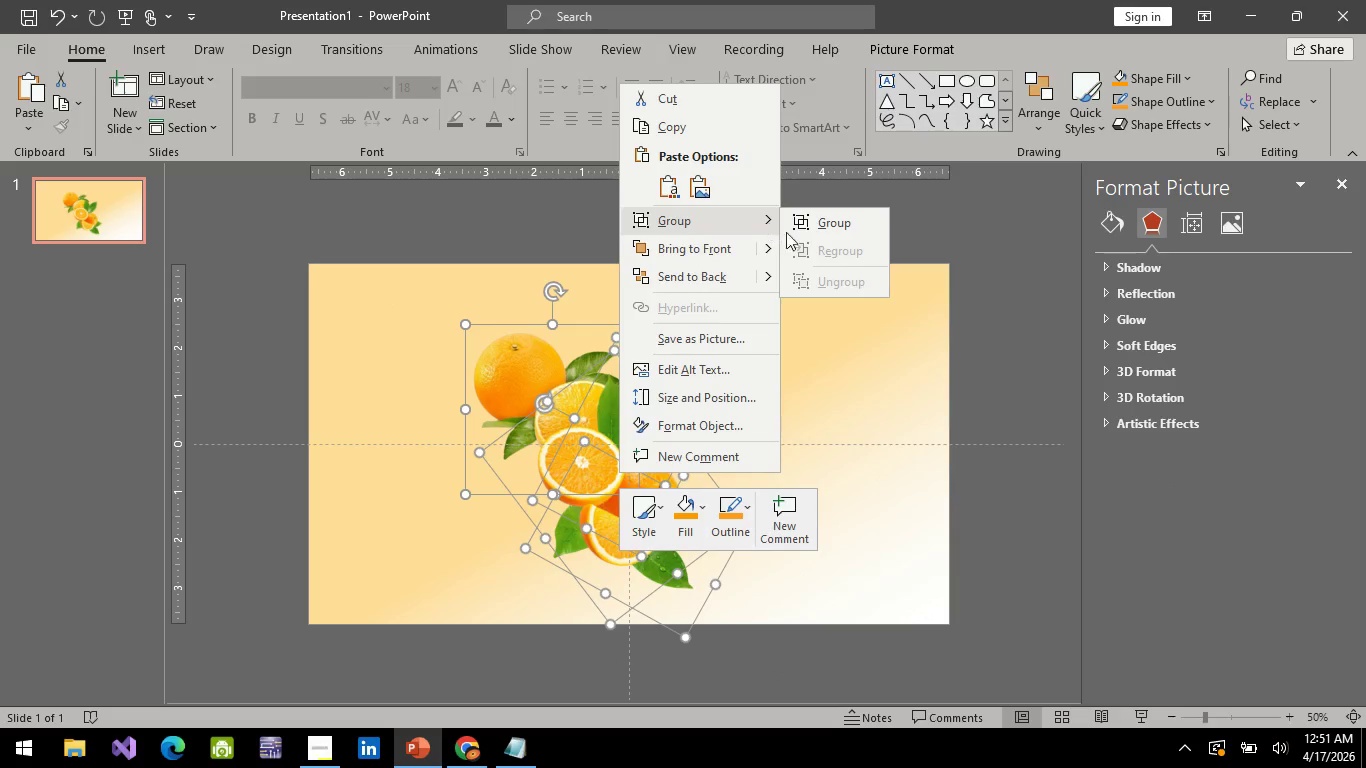 
left_click([846, 228])
 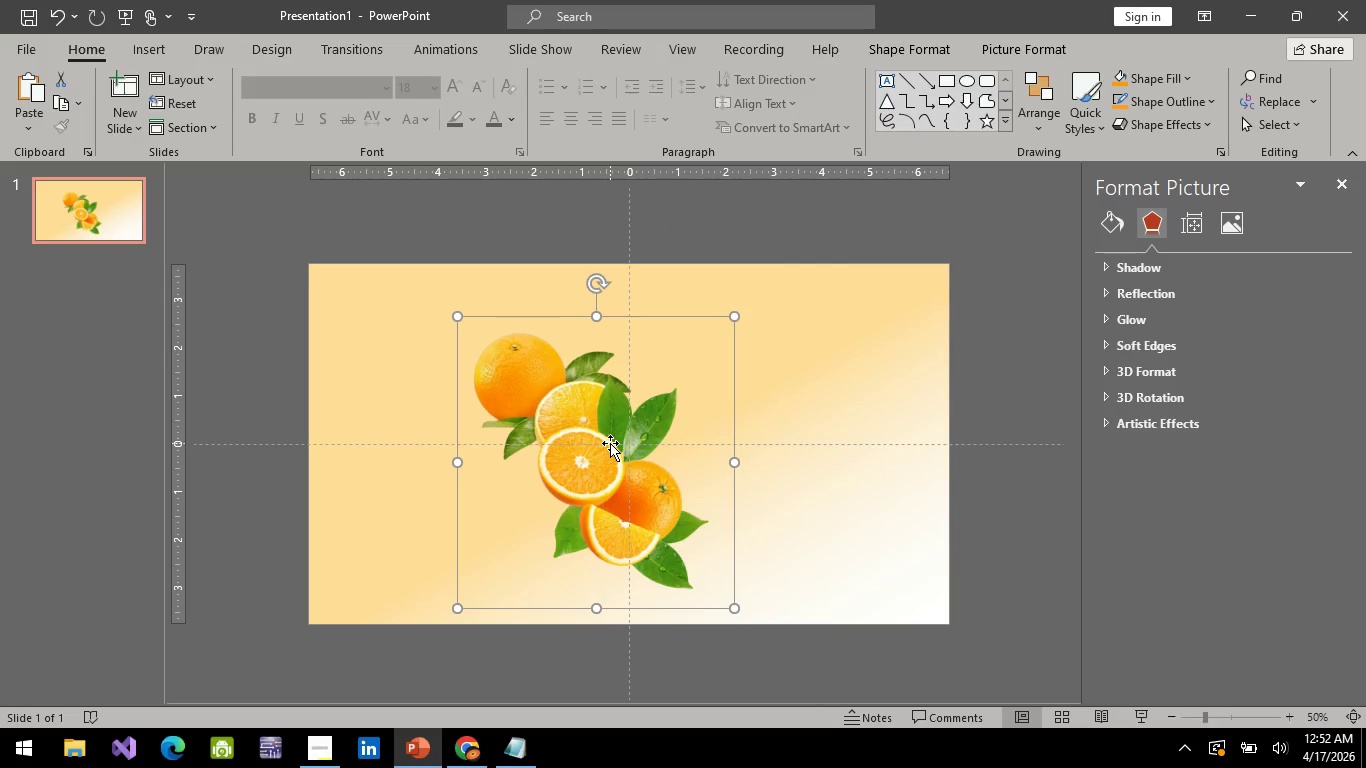 
wait(5.75)
 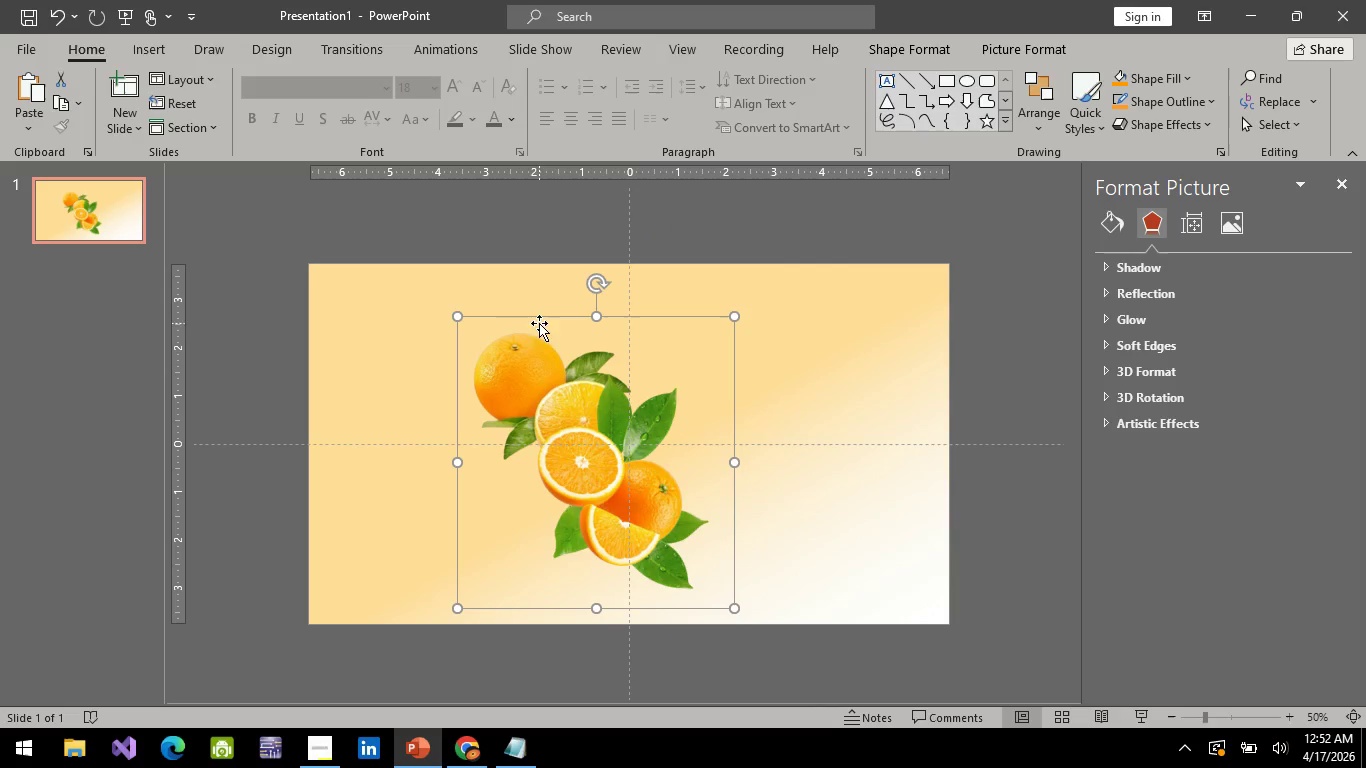 
left_click_drag(start_coordinate=[610, 443], to_coordinate=[590, 432])
 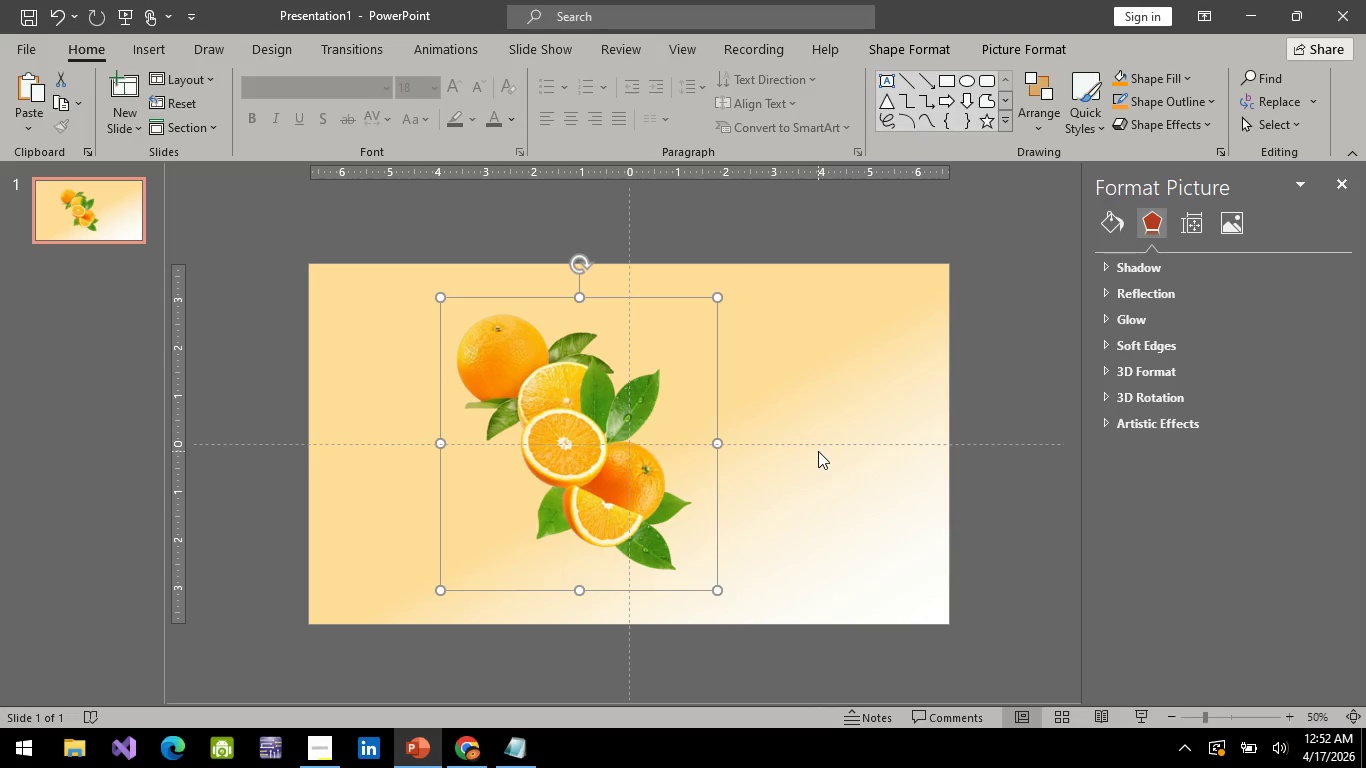 
key(Control+Z)
 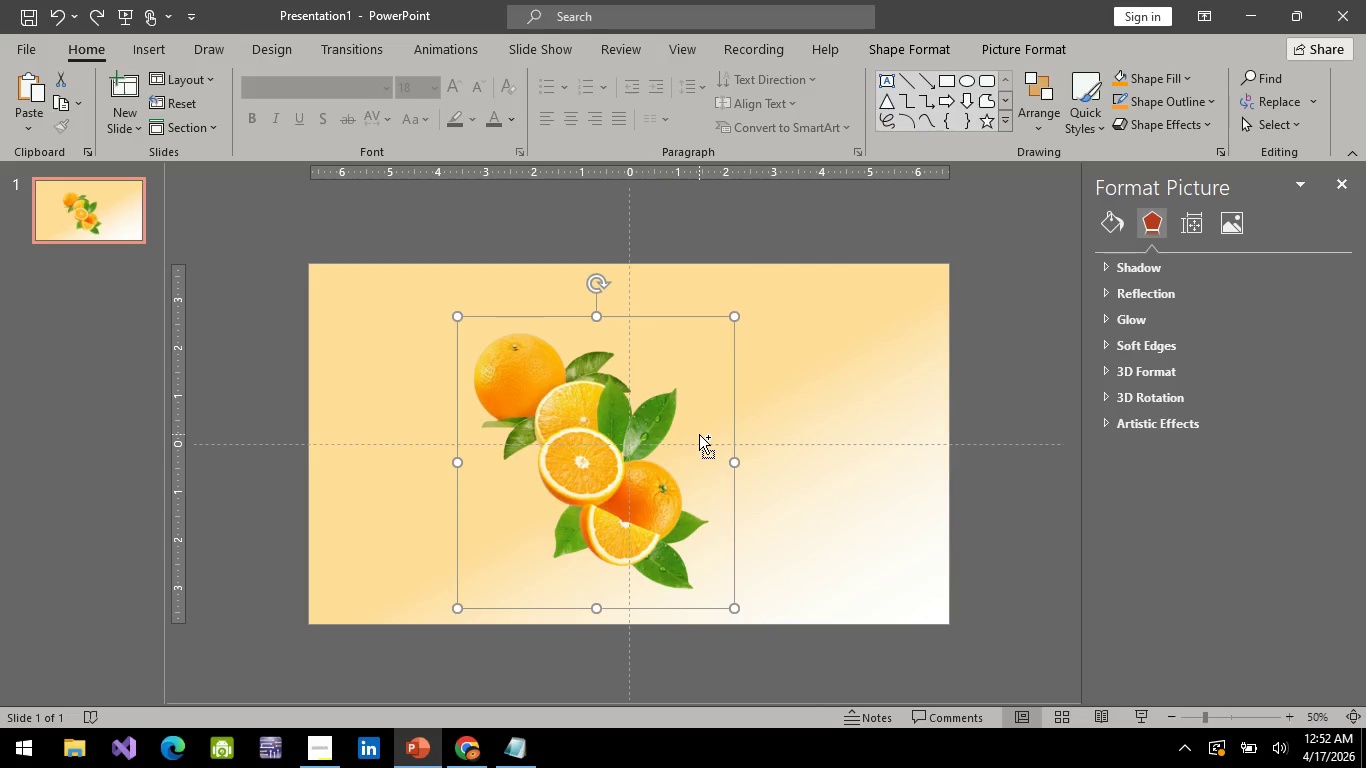 
key(Control+Z)
 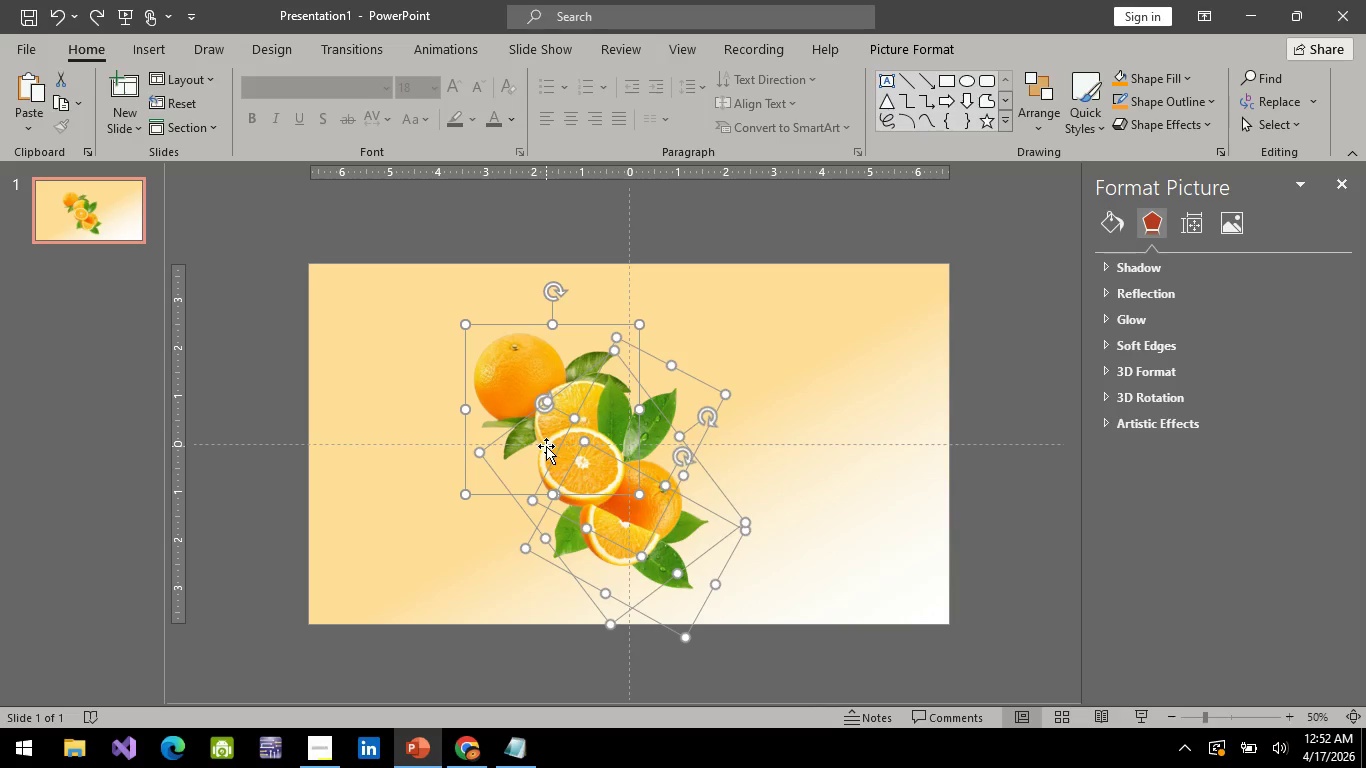 
wait(7.08)
 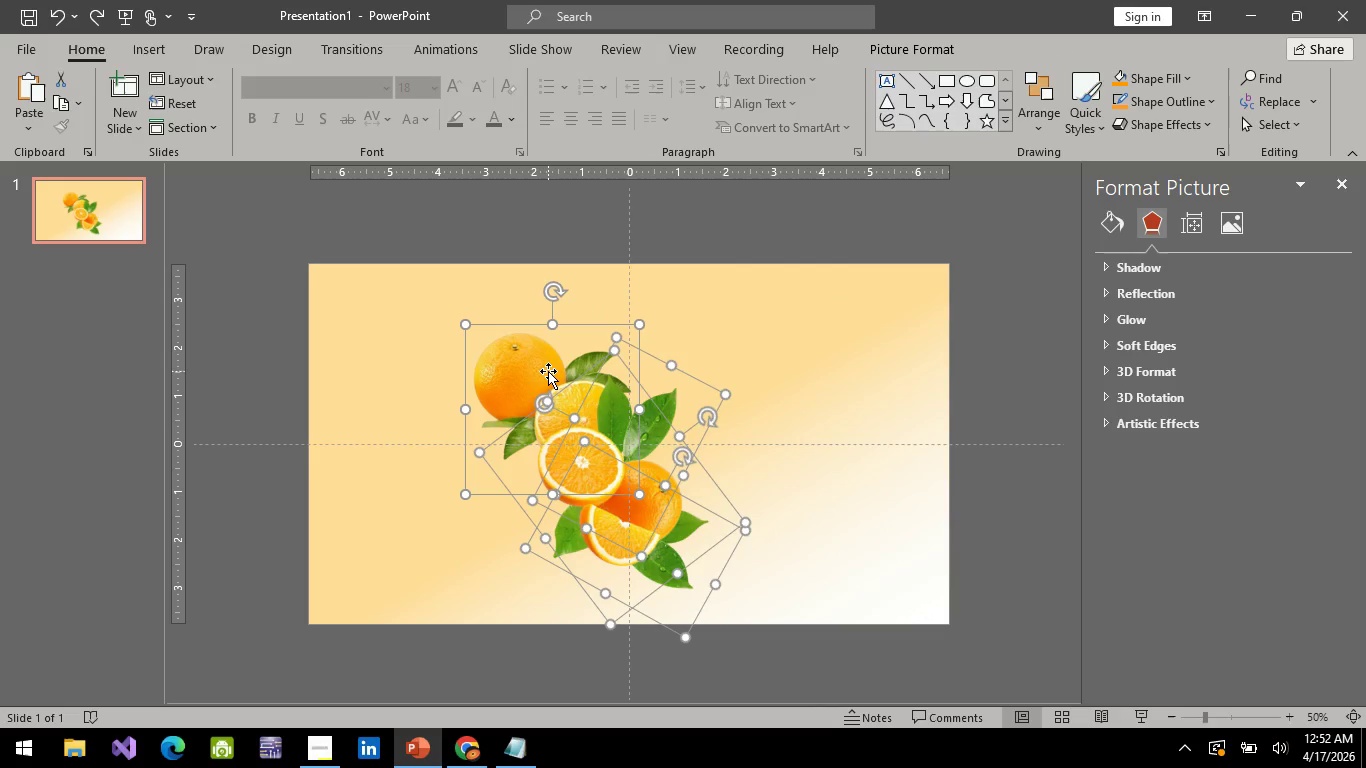 
left_click([528, 365])
 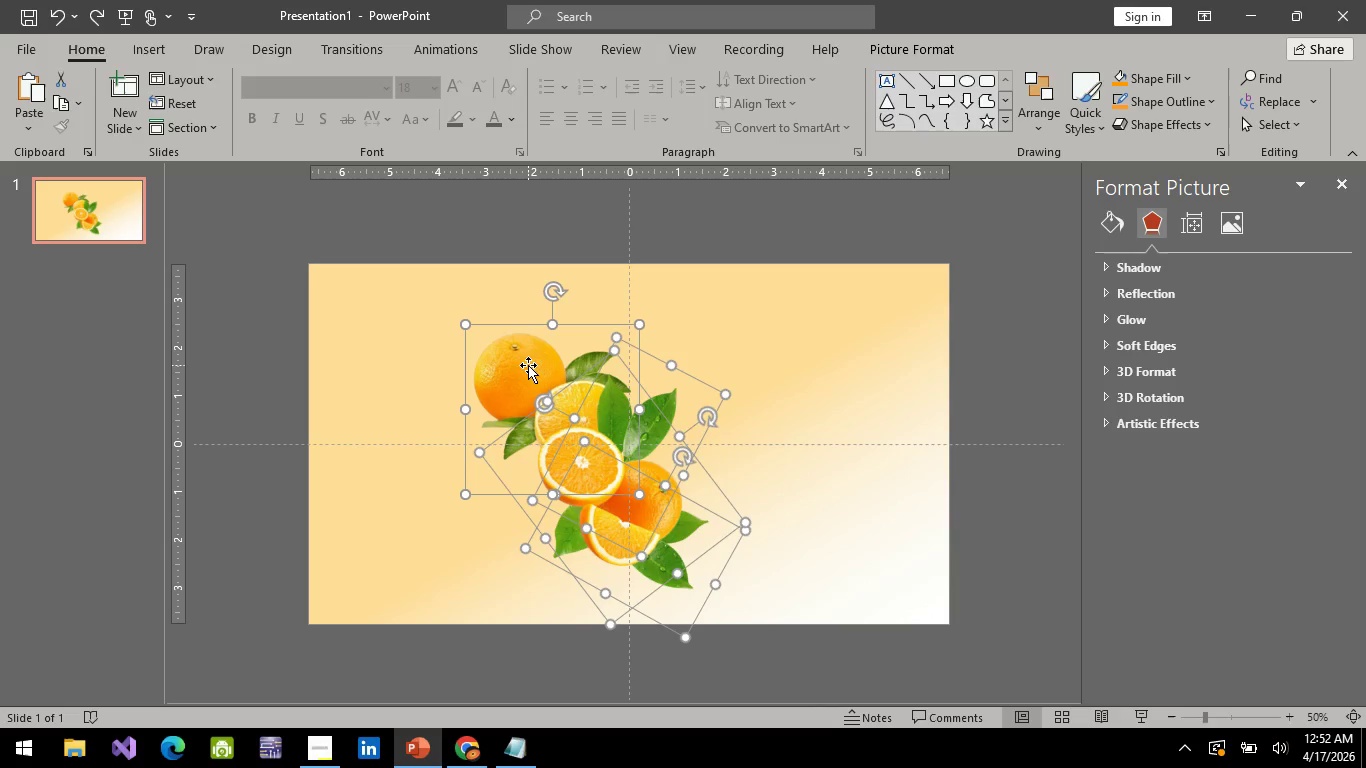 
wait(9.61)
 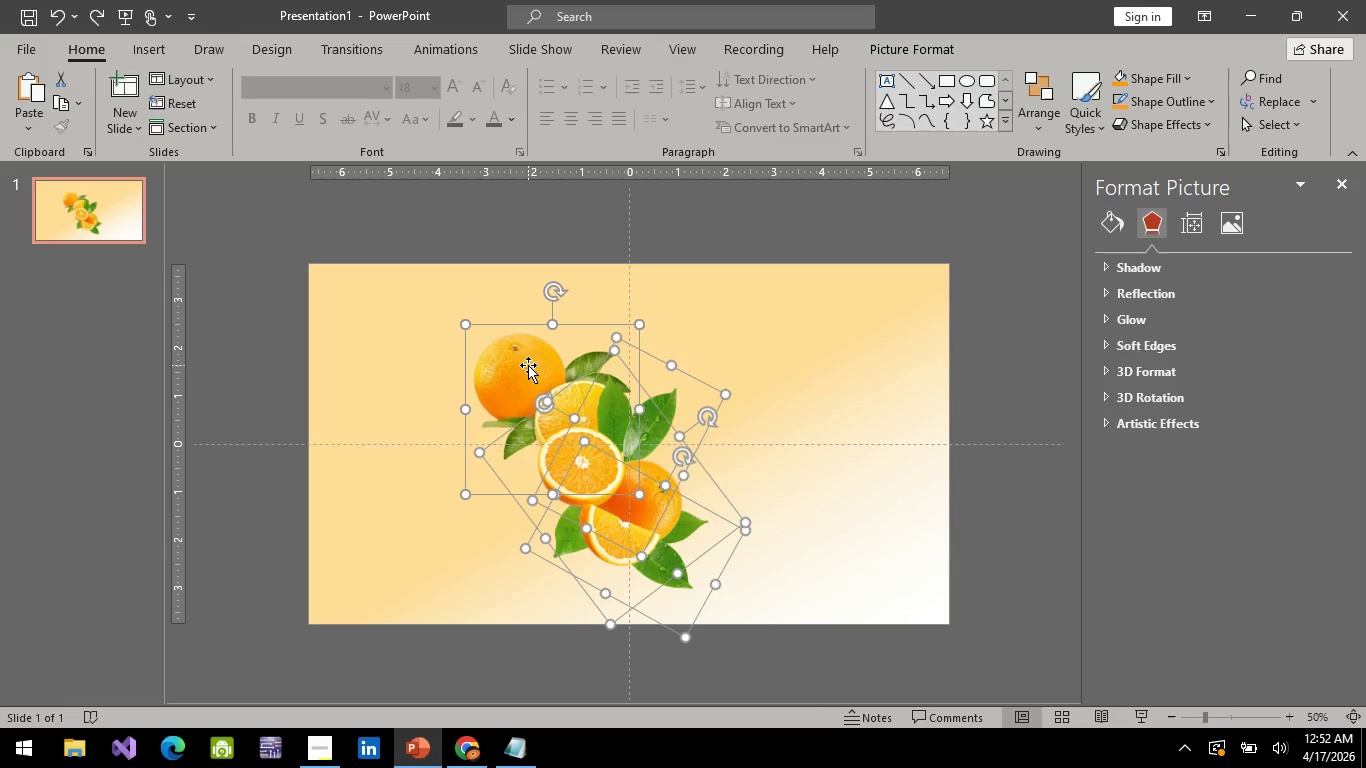 
left_click_drag(start_coordinate=[877, 423], to_coordinate=[575, 386])
 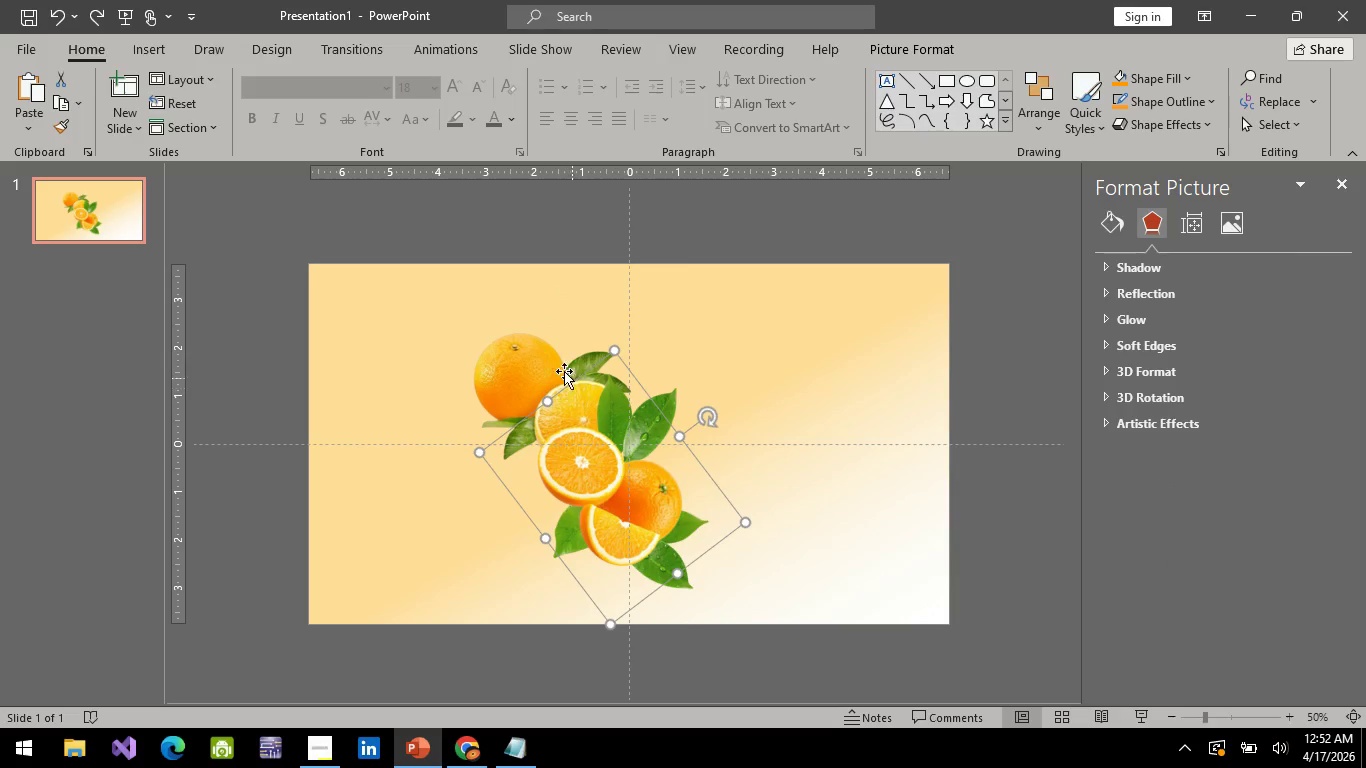 
left_click([575, 386])
 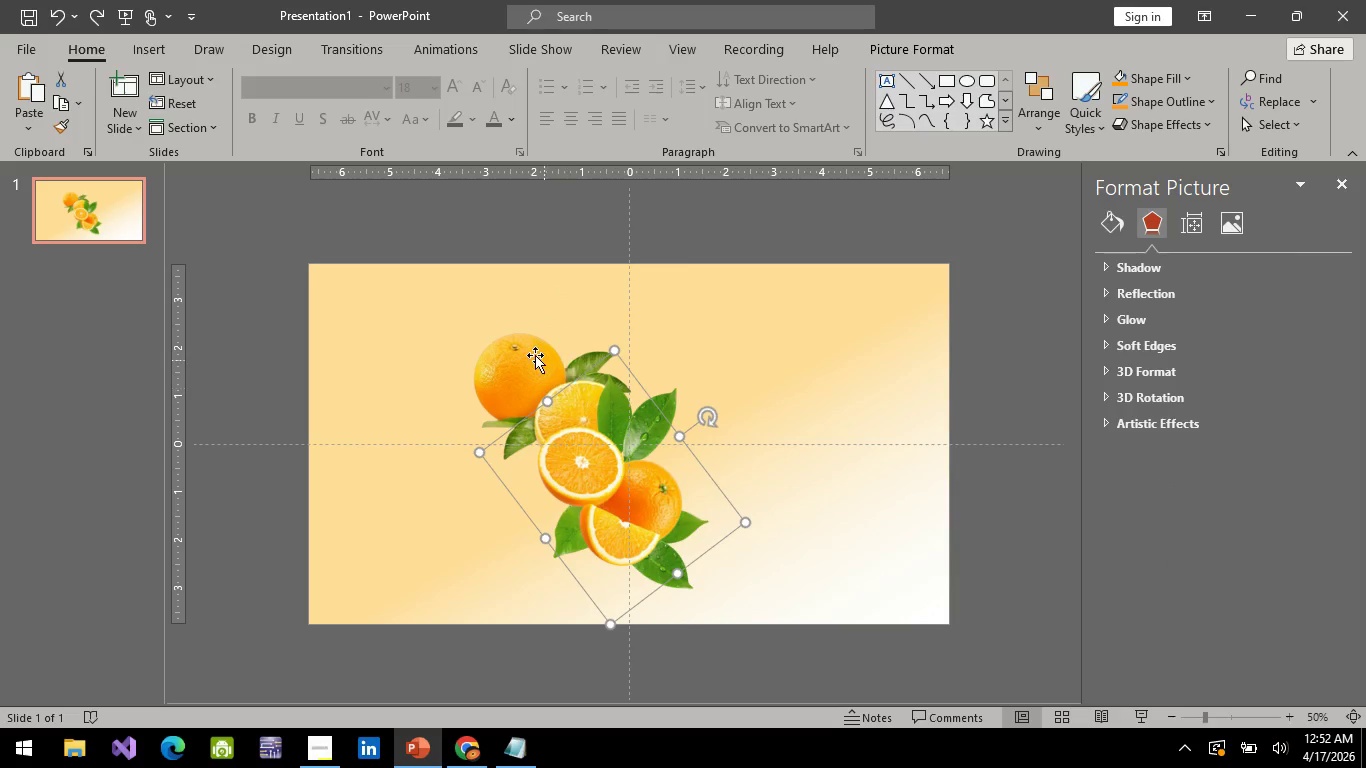 
left_click([534, 355])
 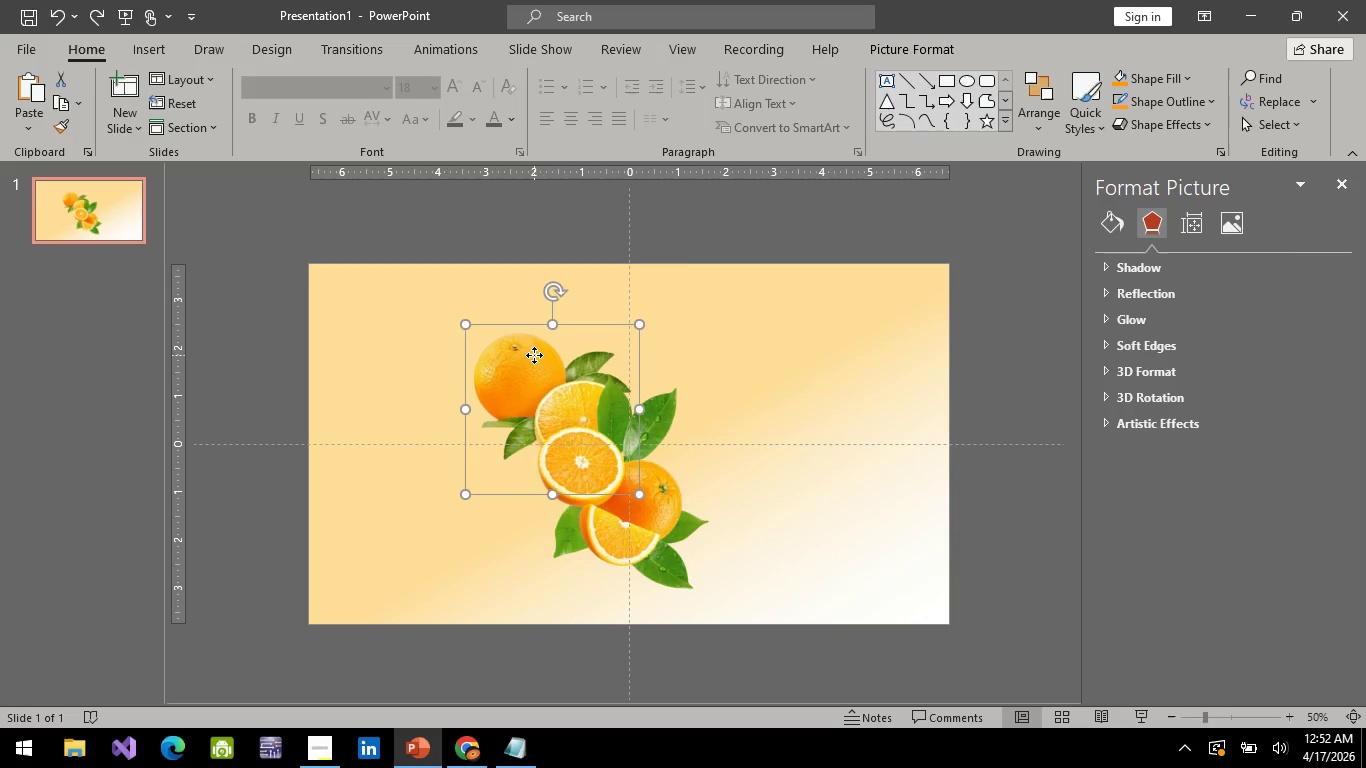 
left_click_drag(start_coordinate=[534, 355], to_coordinate=[513, 364])
 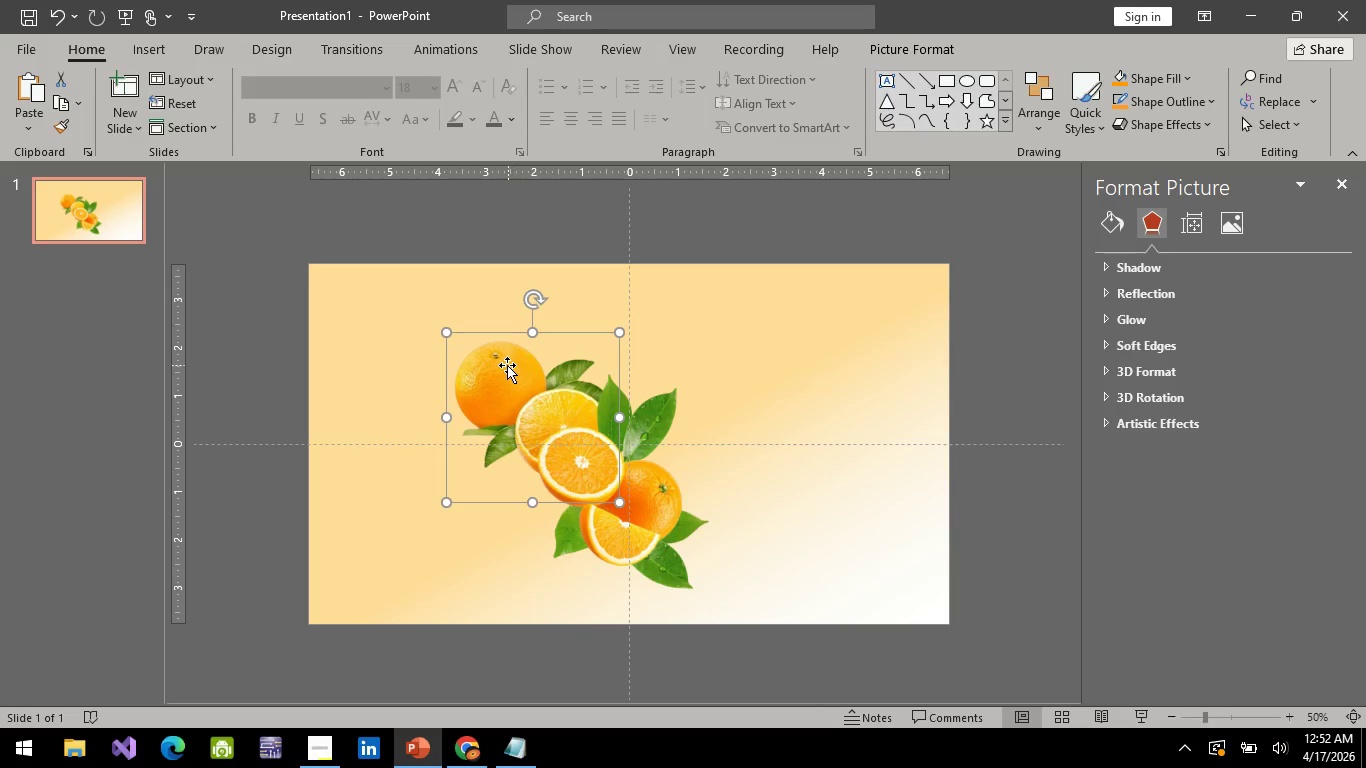 
key(Alt+AltLeft)
 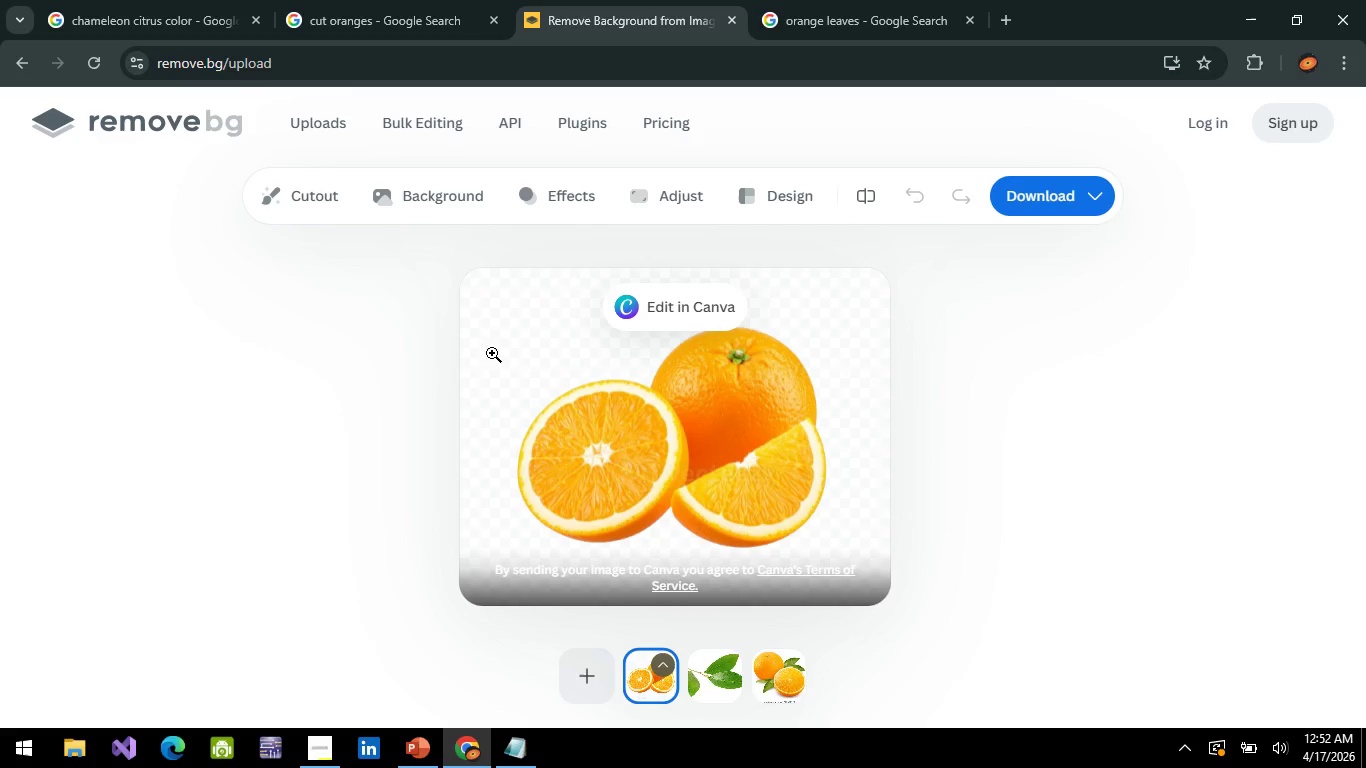 
key(Alt+Tab)
 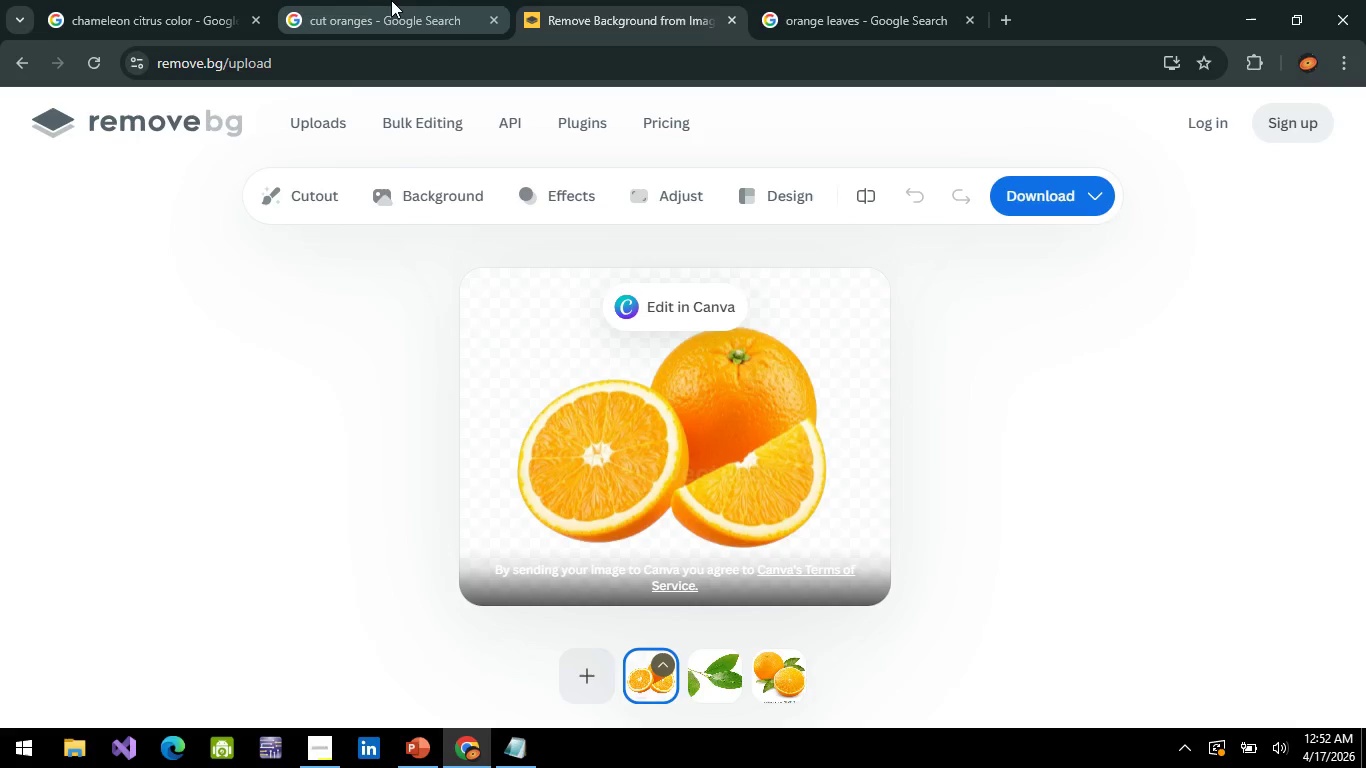 
left_click([393, 0])
 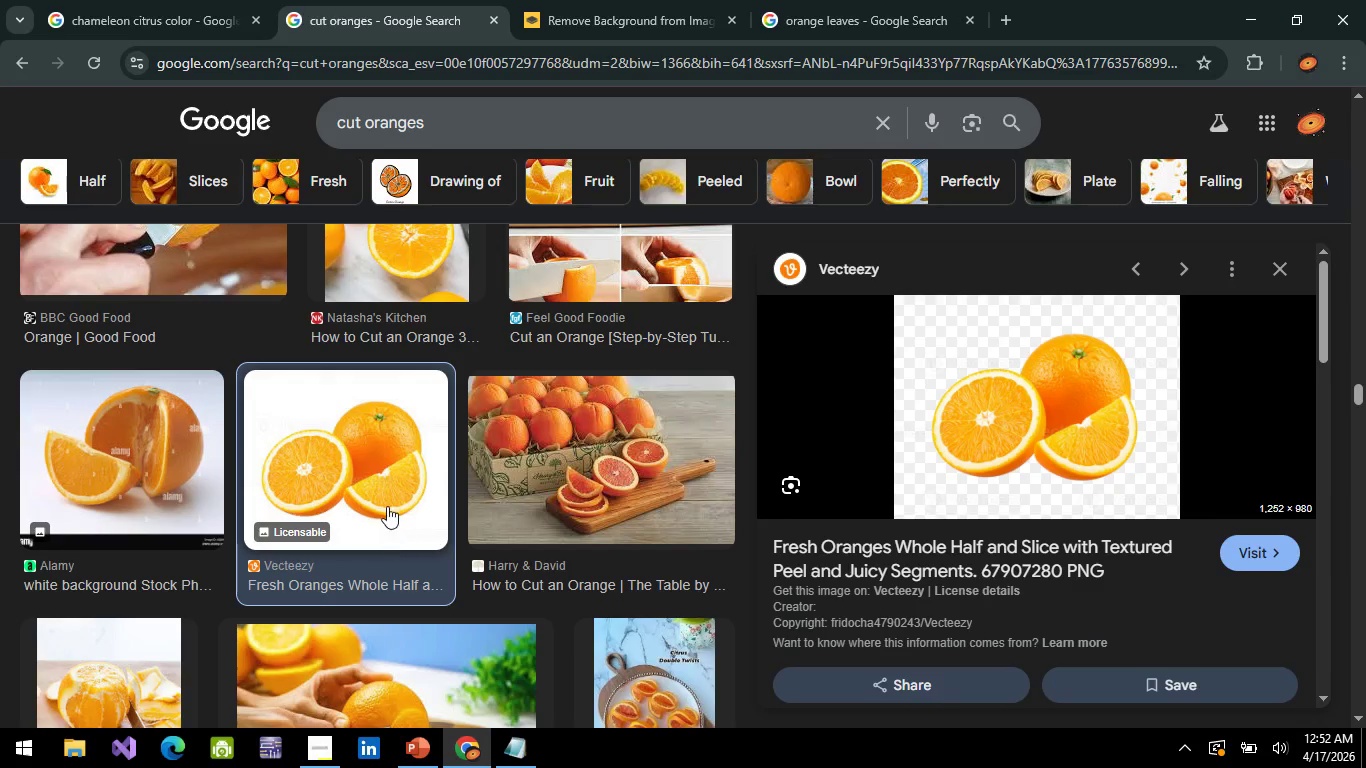 
scroll: coordinate [299, 400], scroll_direction: down, amount: 18.0
 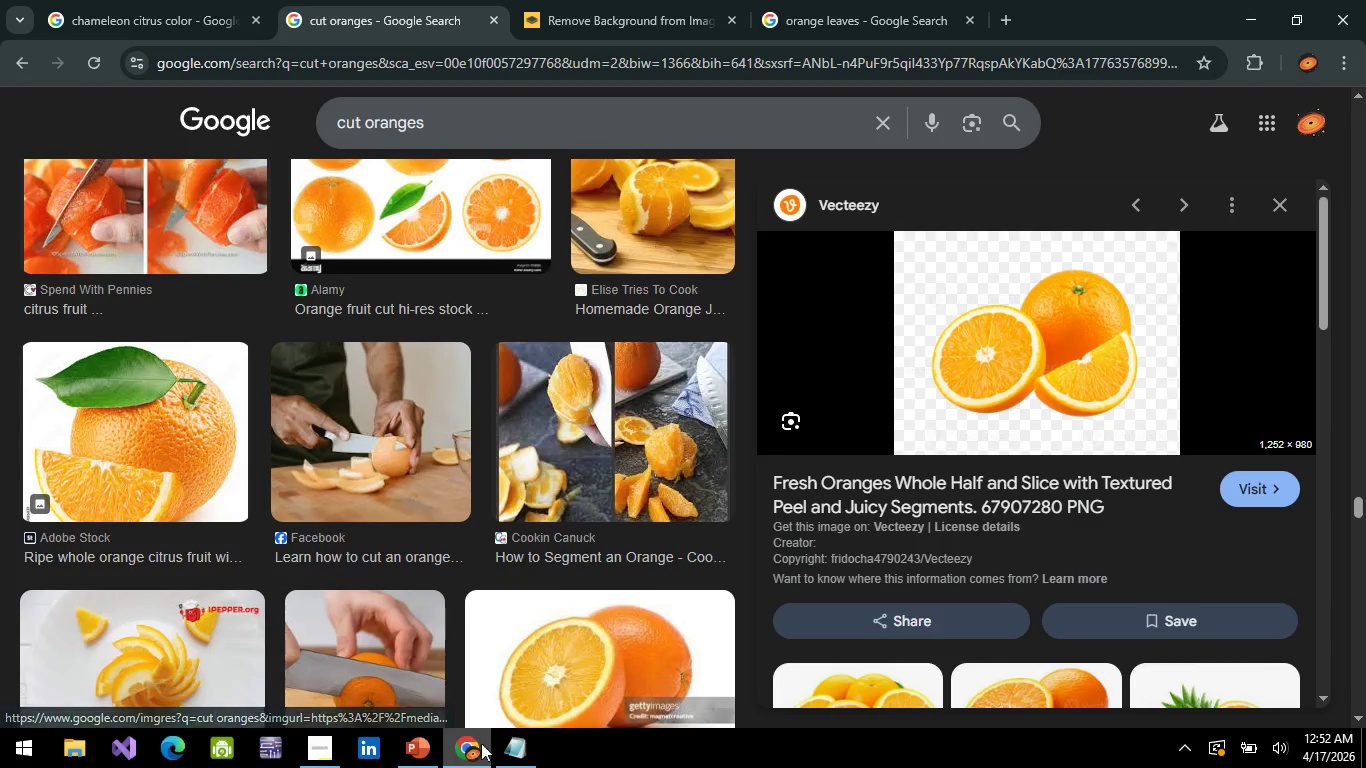 
left_click([497, 741])
 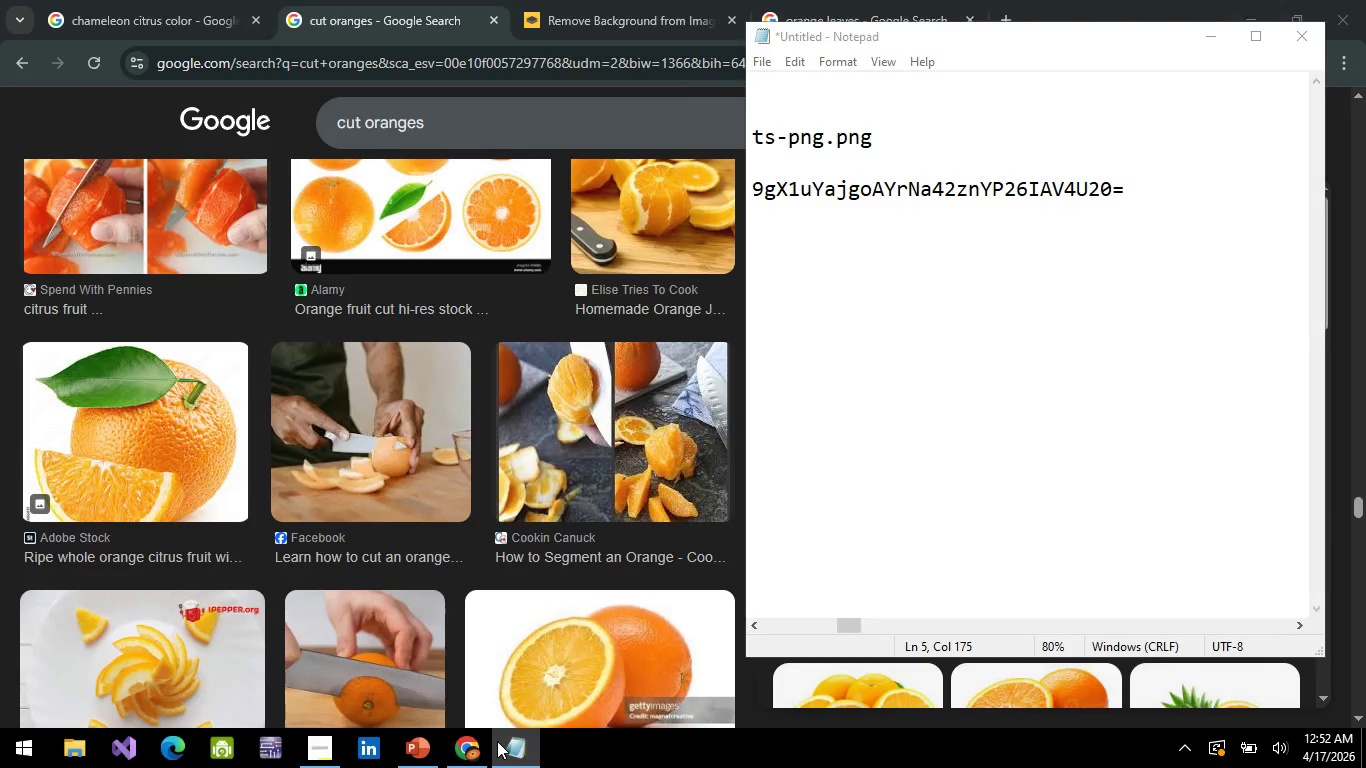 
left_click([497, 741])
 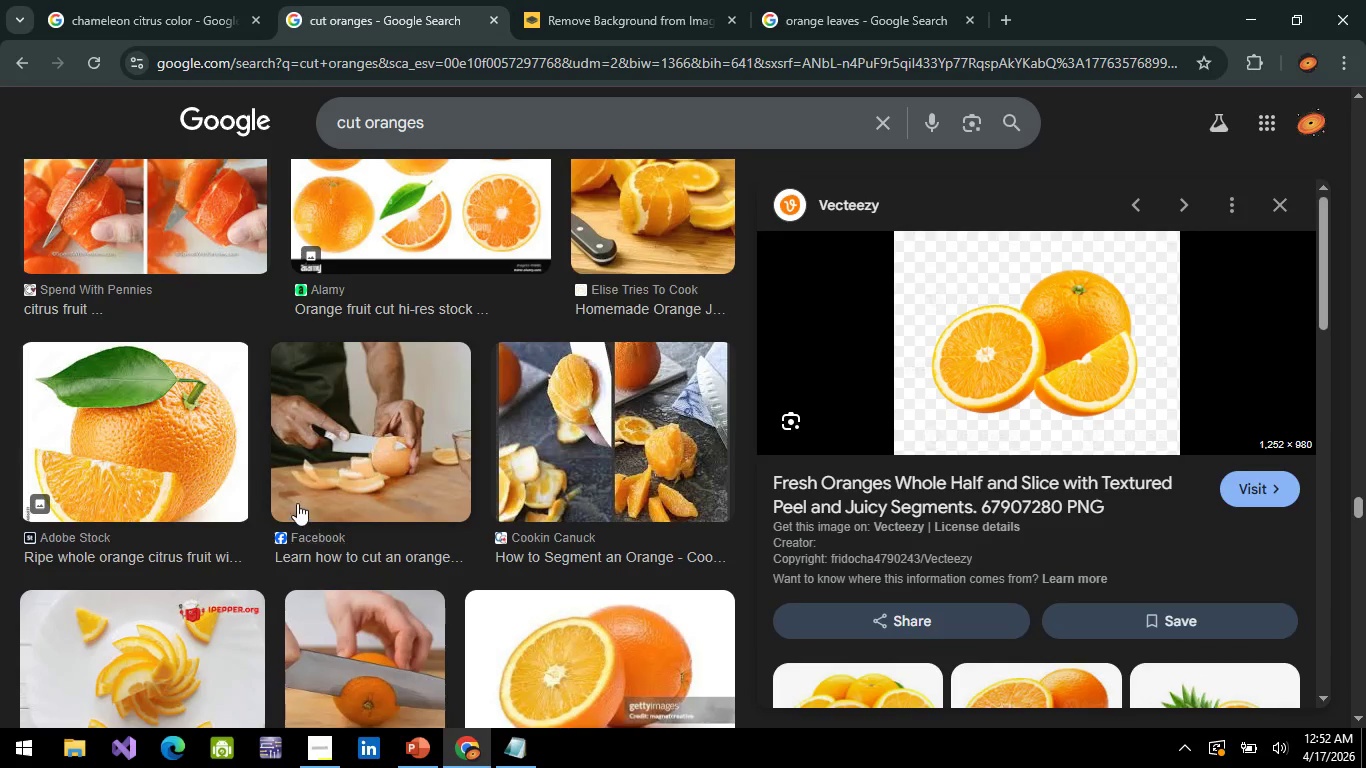 
scroll: coordinate [293, 507], scroll_direction: up, amount: 6.0
 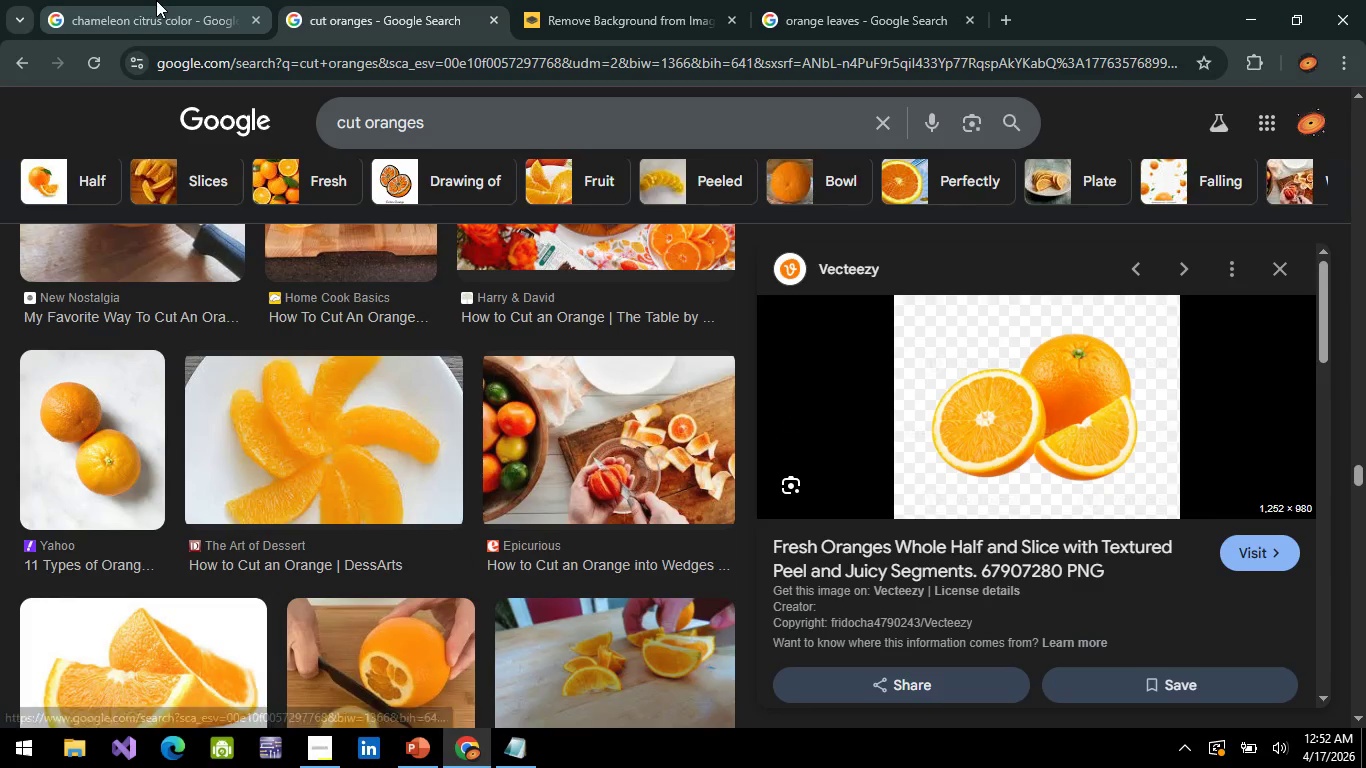 
left_click([156, 0])
 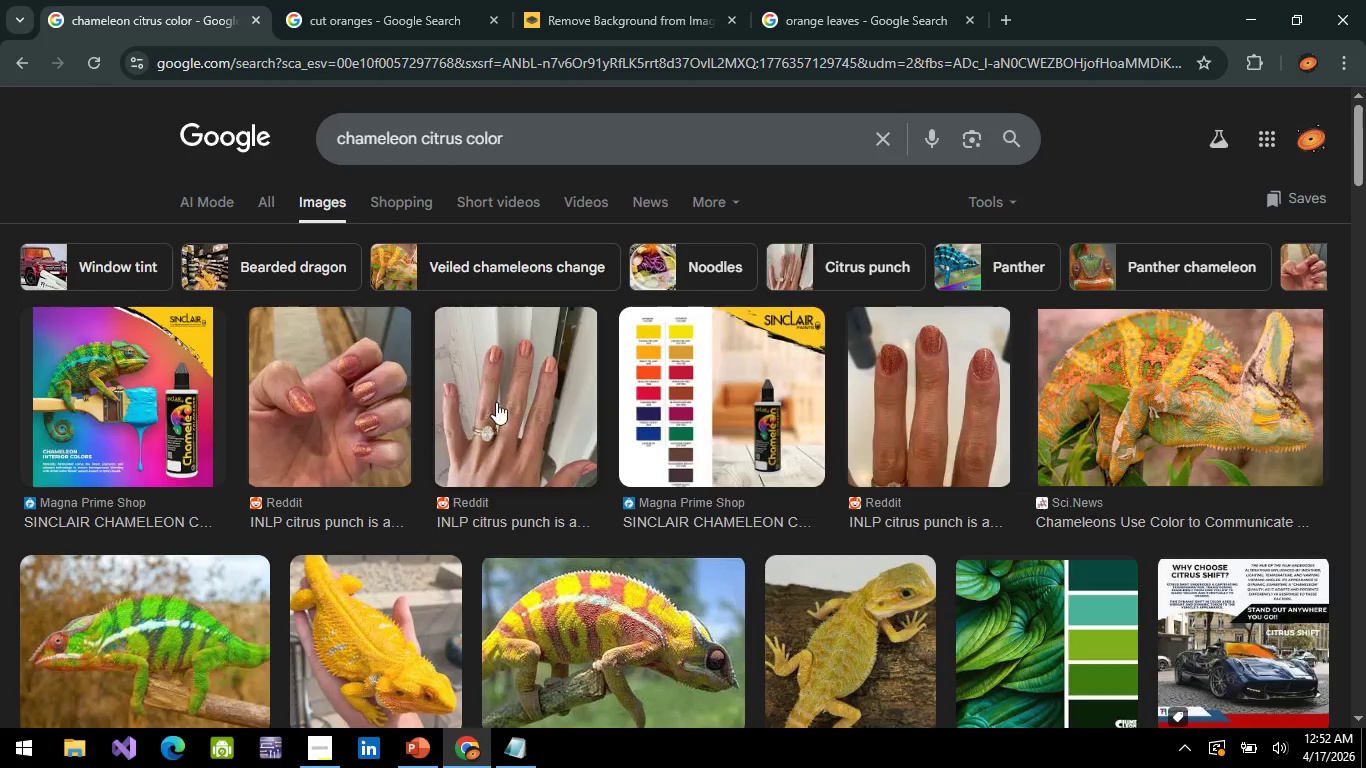 
scroll: coordinate [501, 402], scroll_direction: down, amount: 4.0
 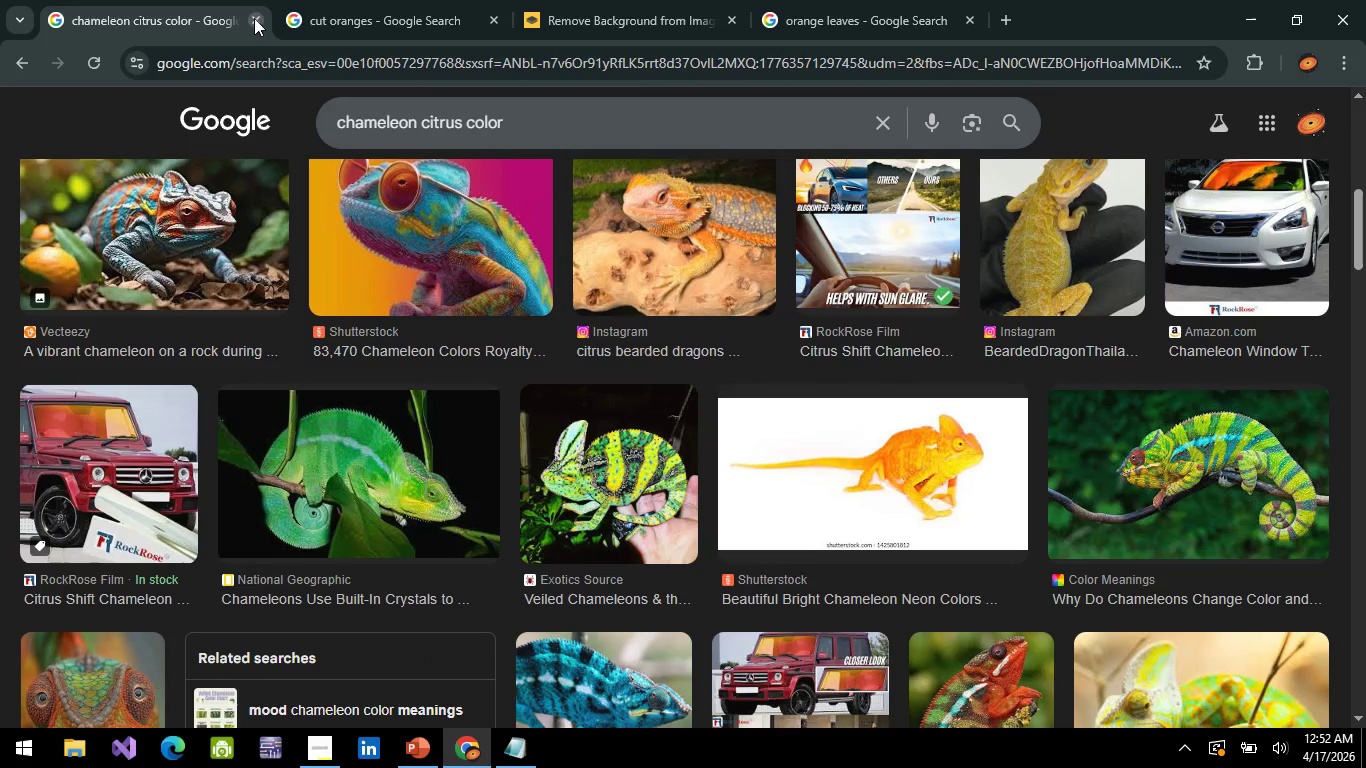 
left_click([254, 16])
 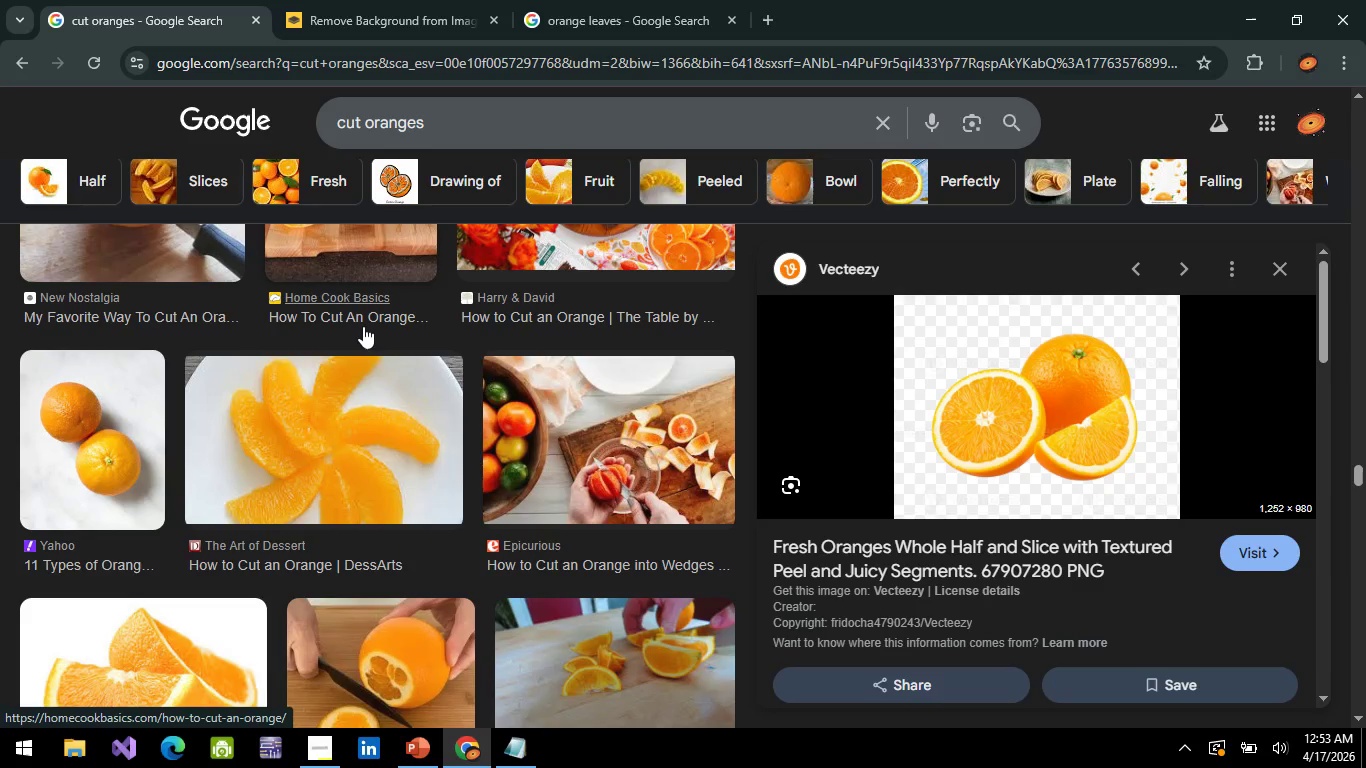 
wait(17.94)
 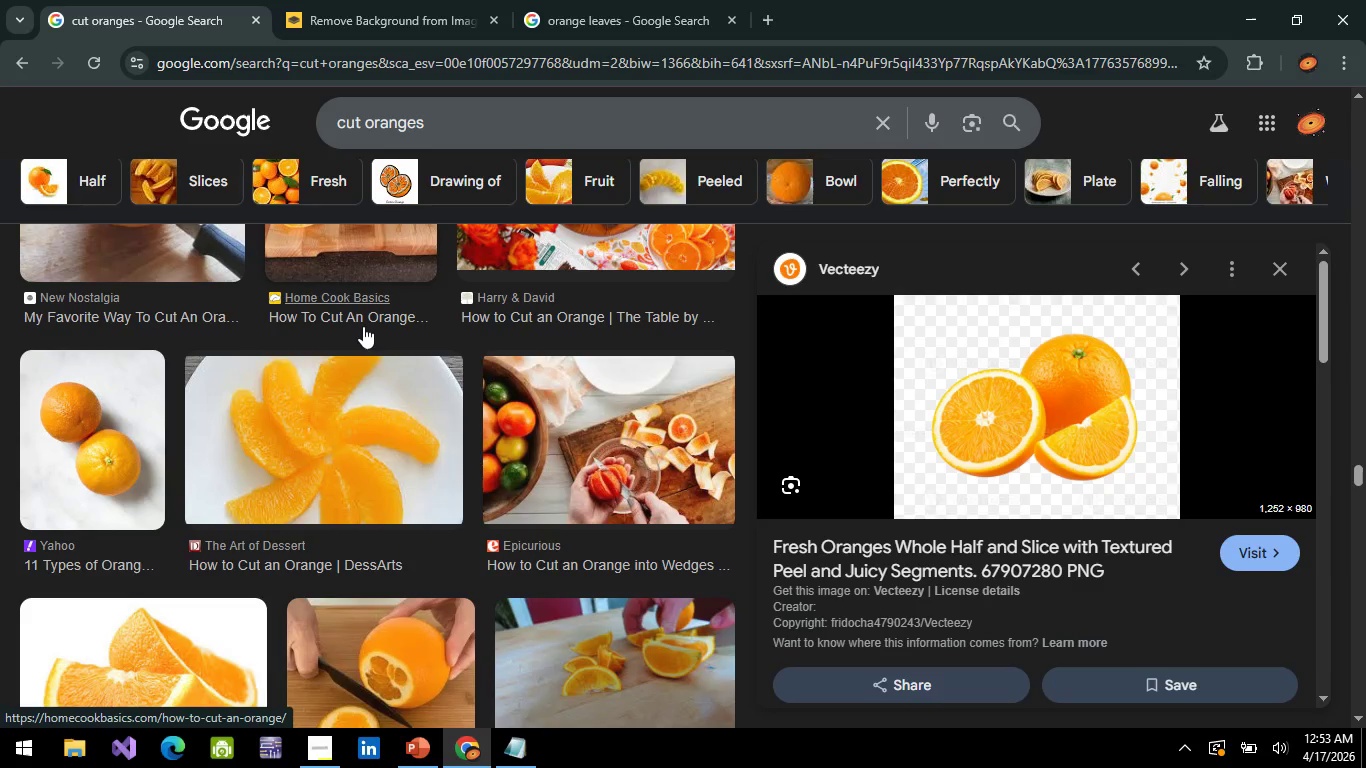 
mouse_move([487, -2])
 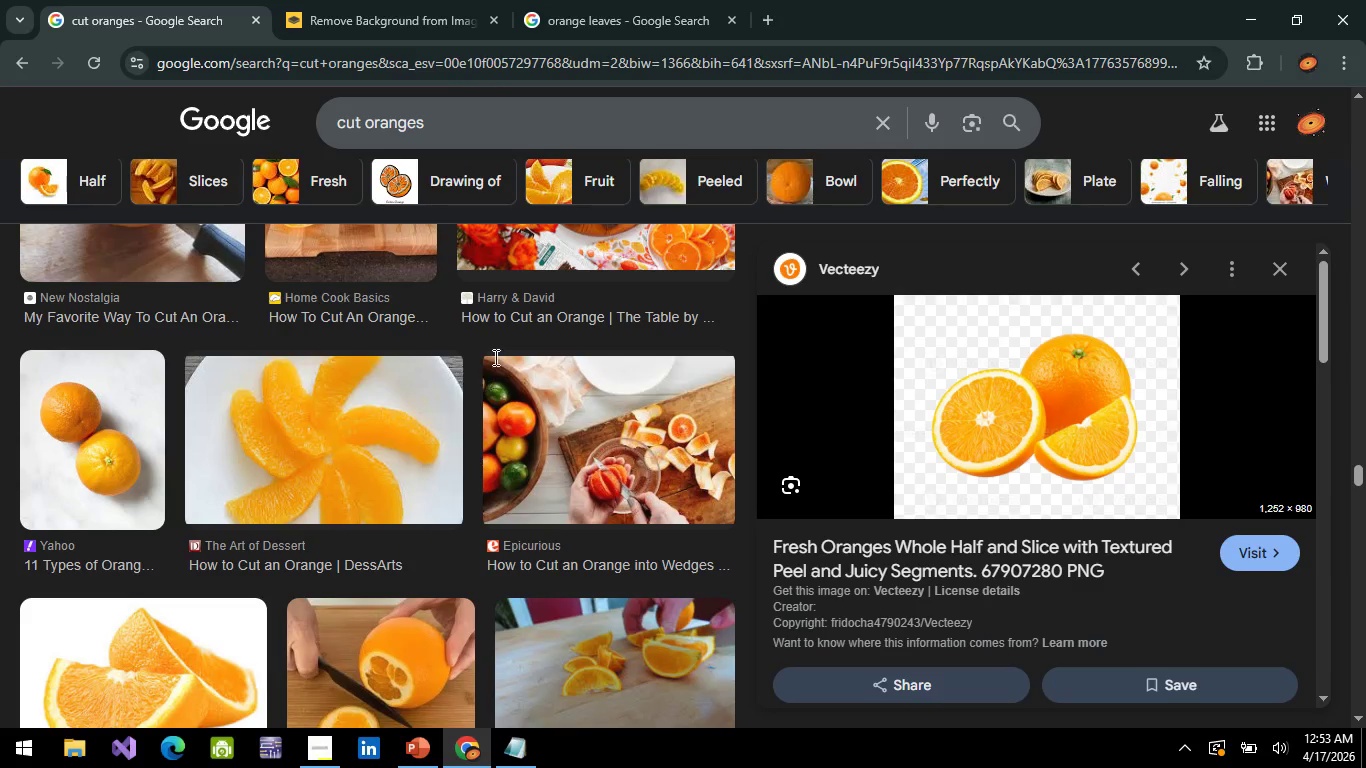 
scroll: coordinate [333, 298], scroll_direction: down, amount: 8.0
 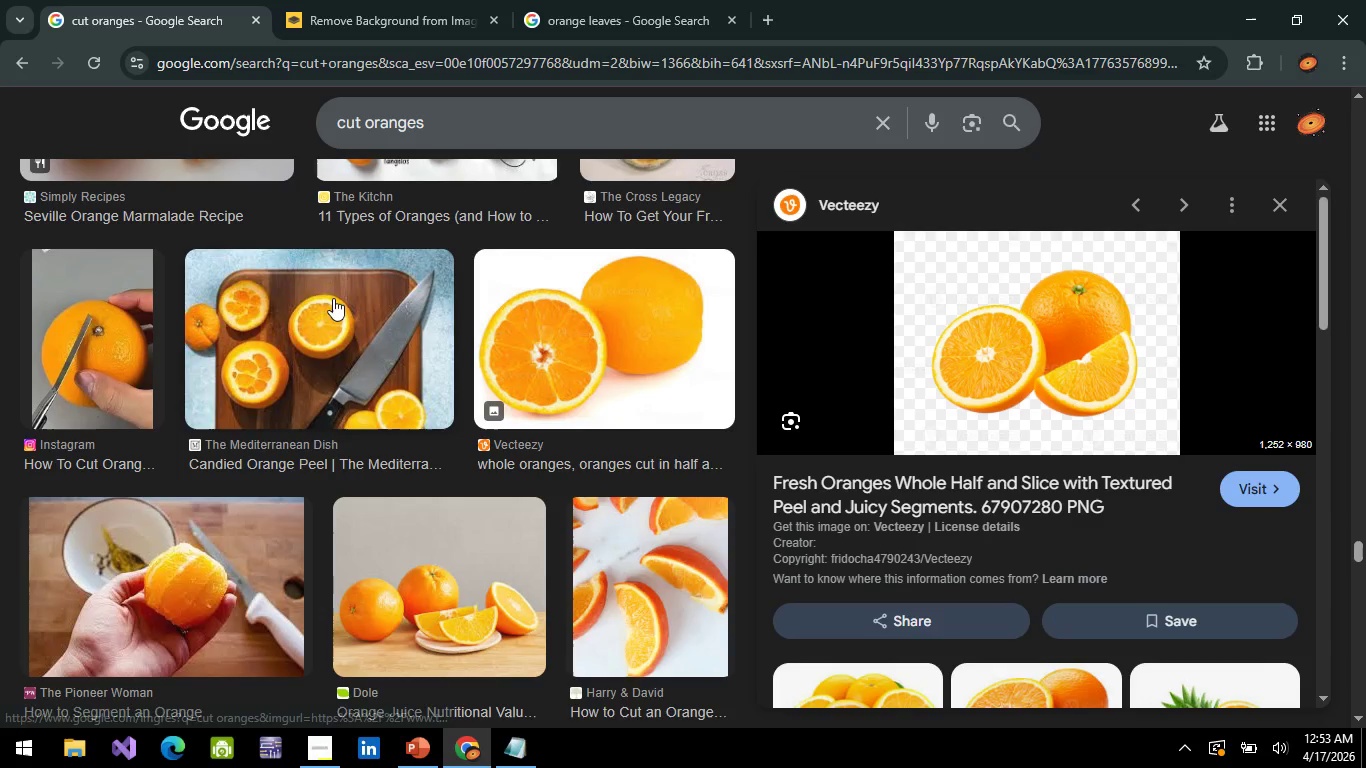 
left_click([532, 323])
 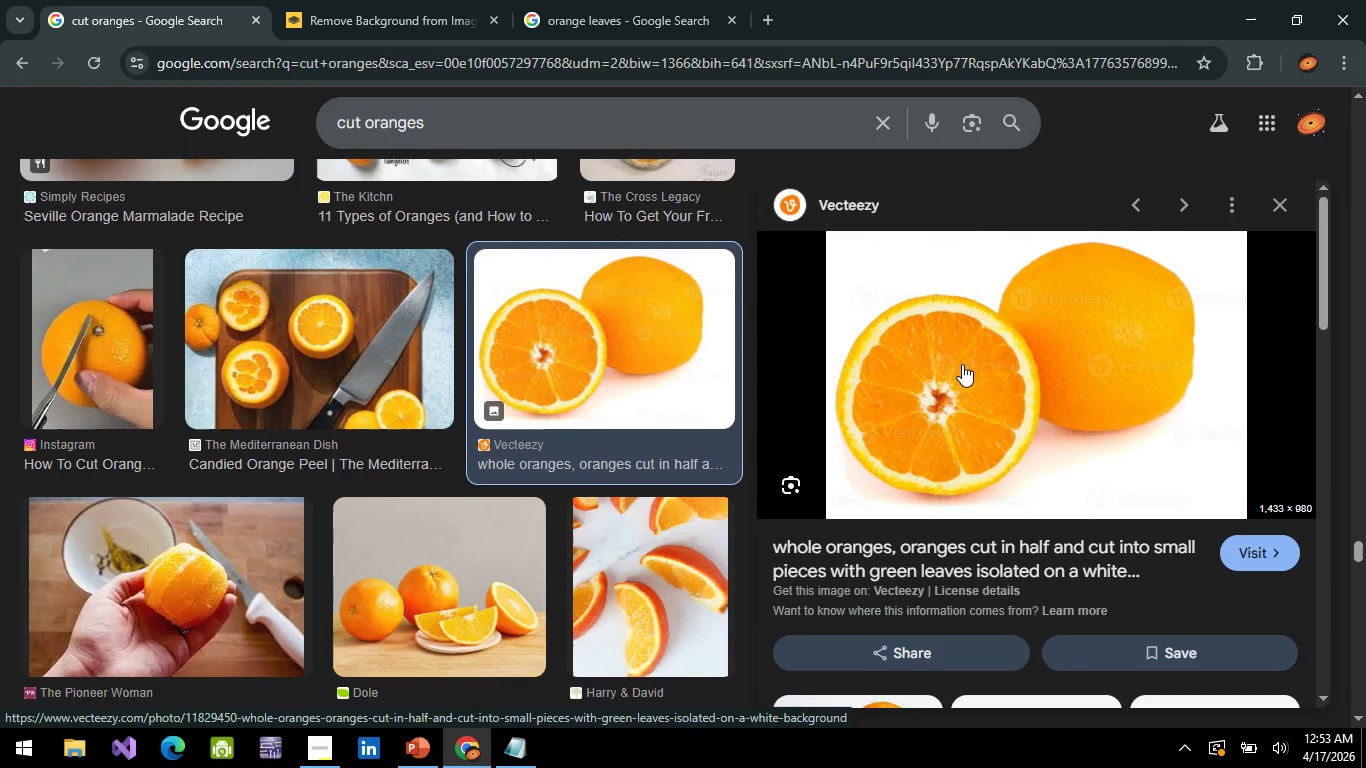 
right_click([979, 311])
 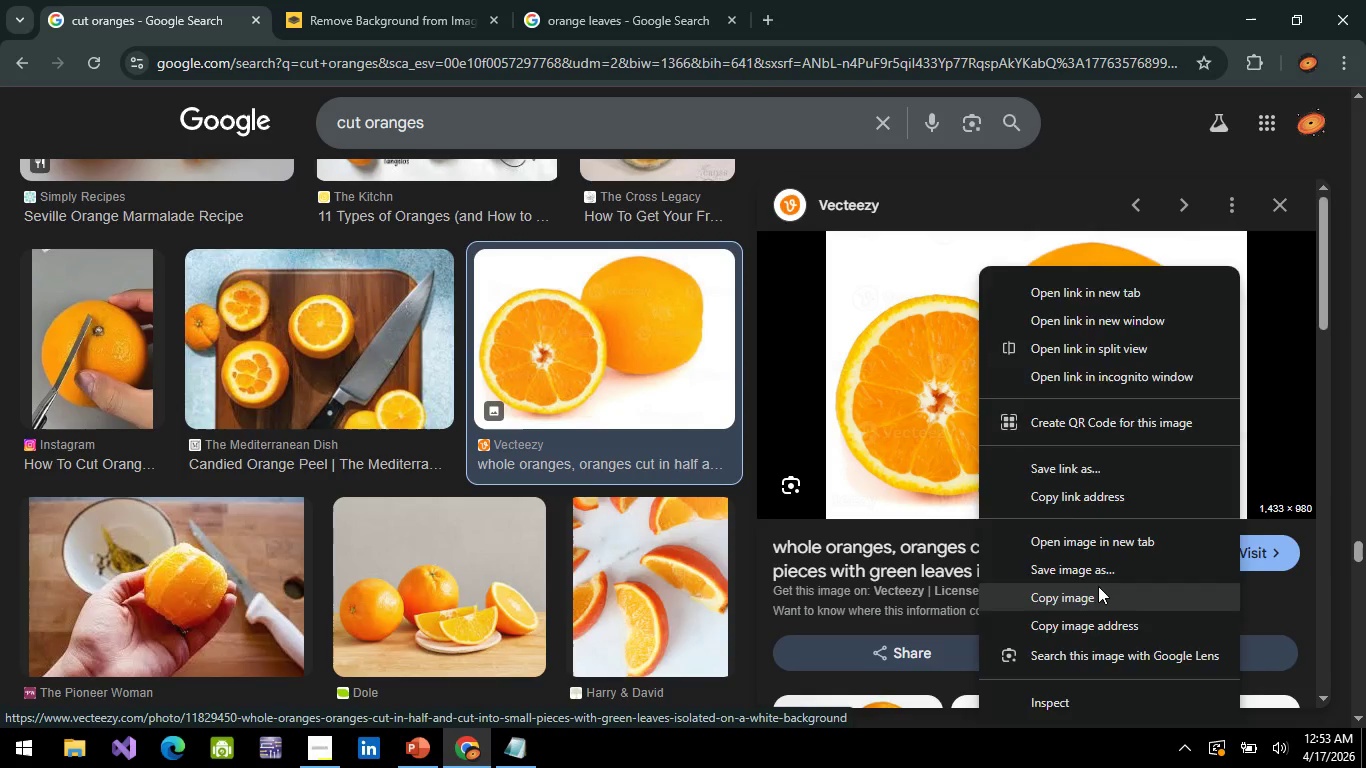 
left_click([1098, 586])
 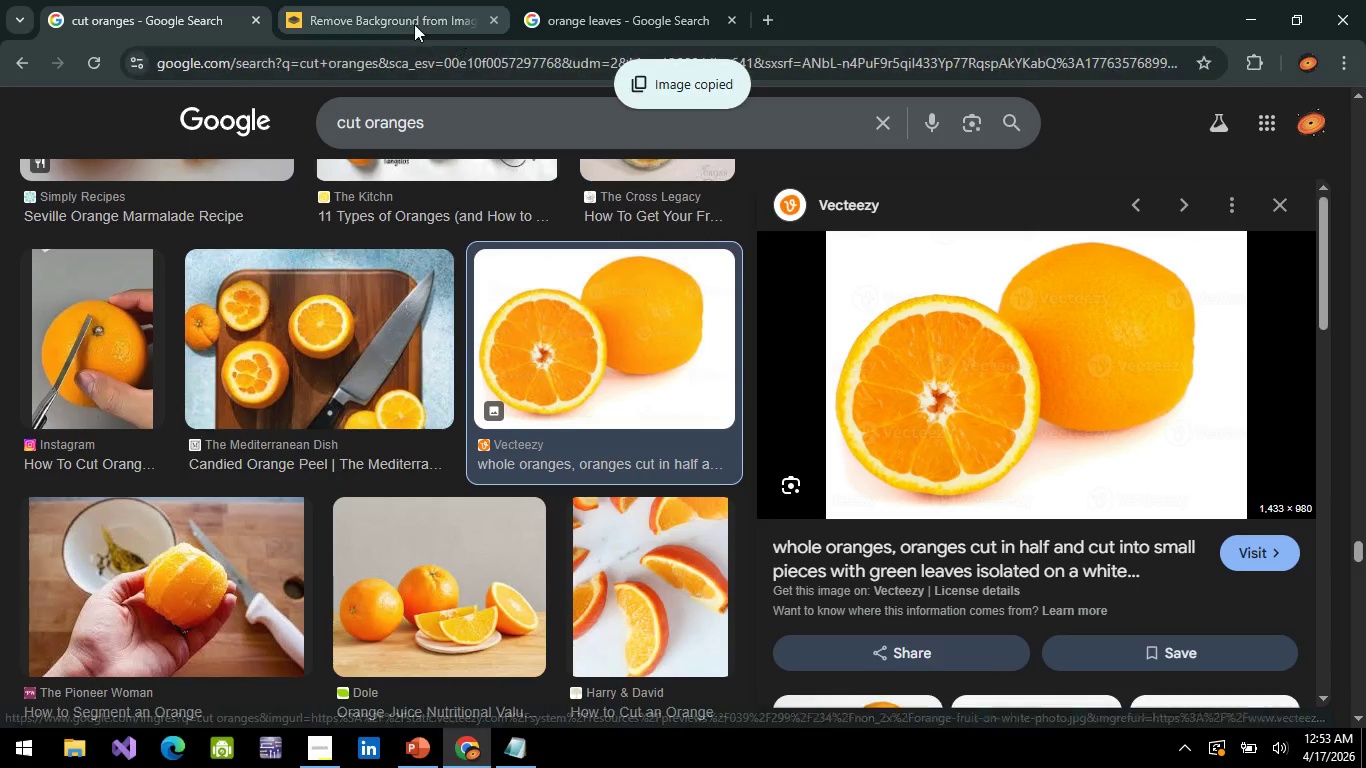 
left_click([406, 24])
 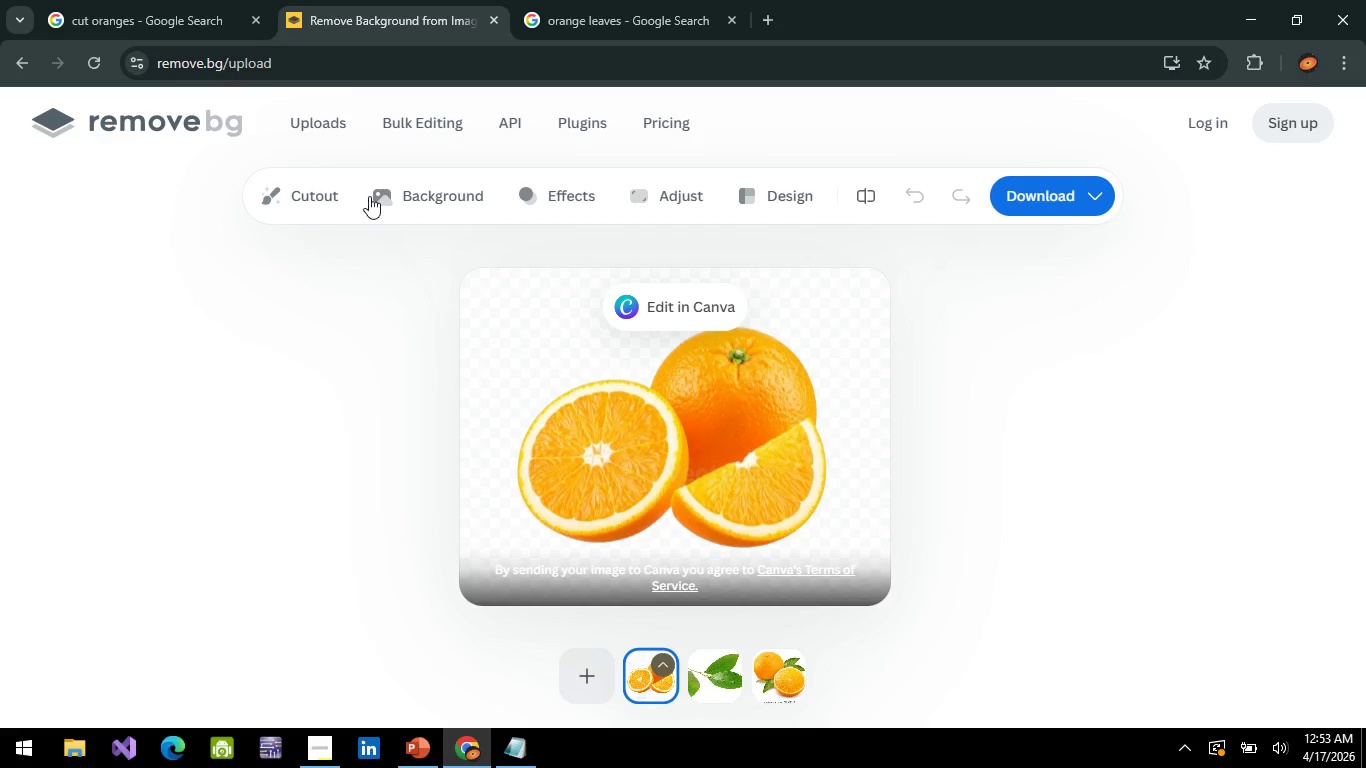 
left_click([154, 0])
 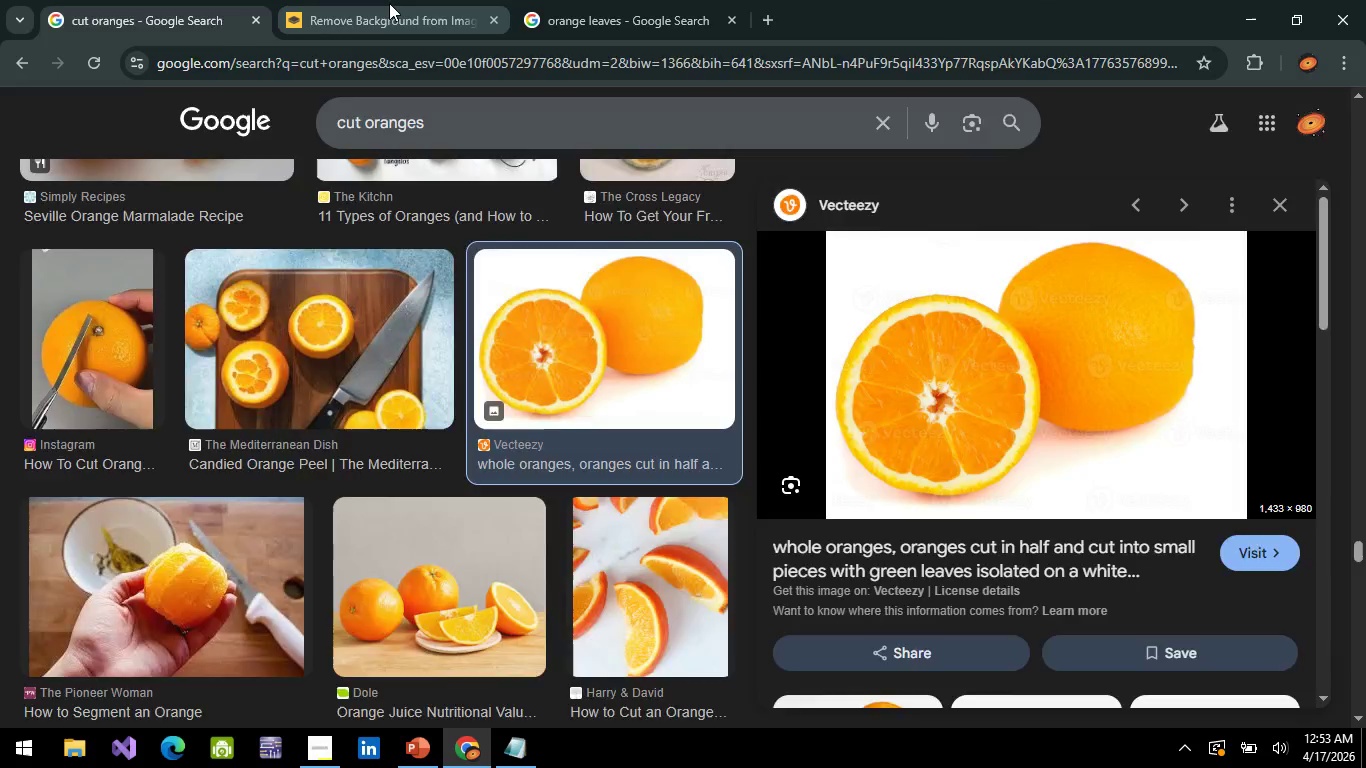 
left_click([389, 3])
 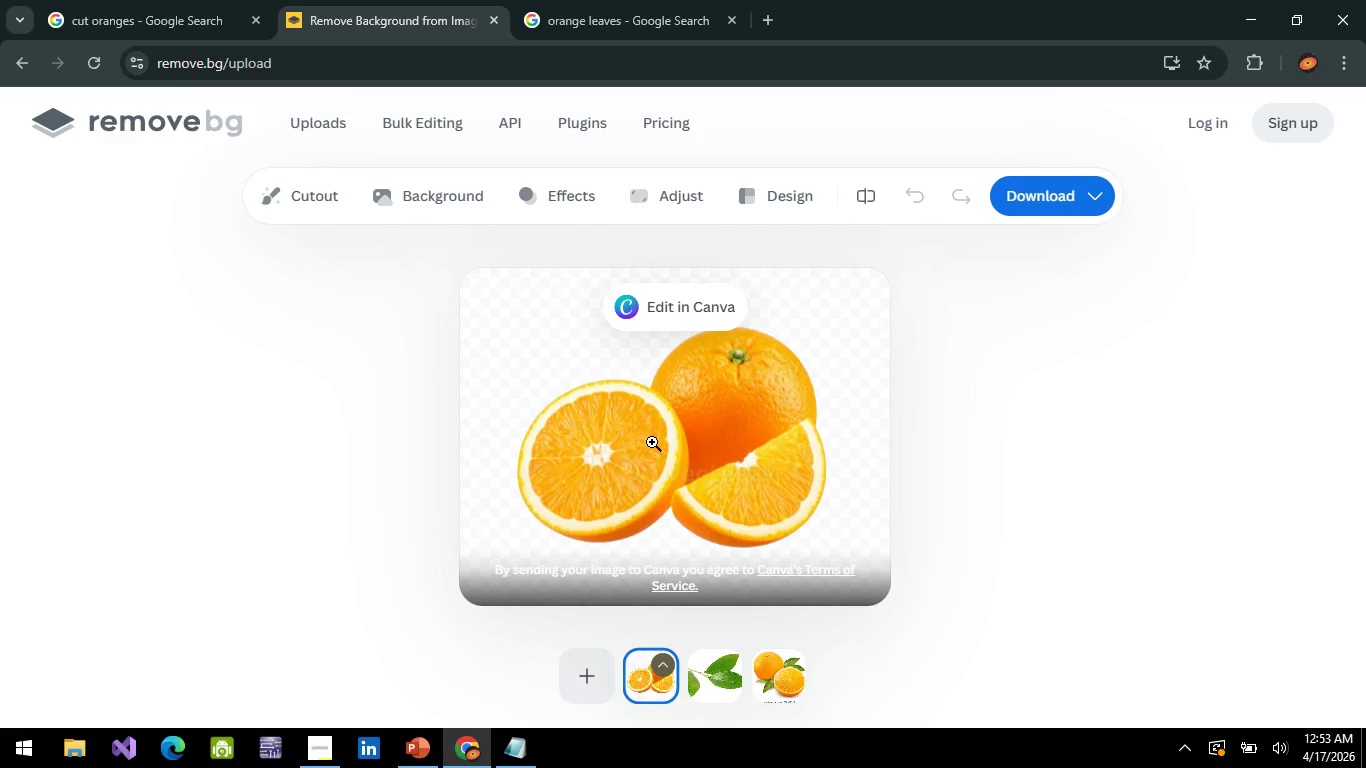 
right_click([652, 440])
 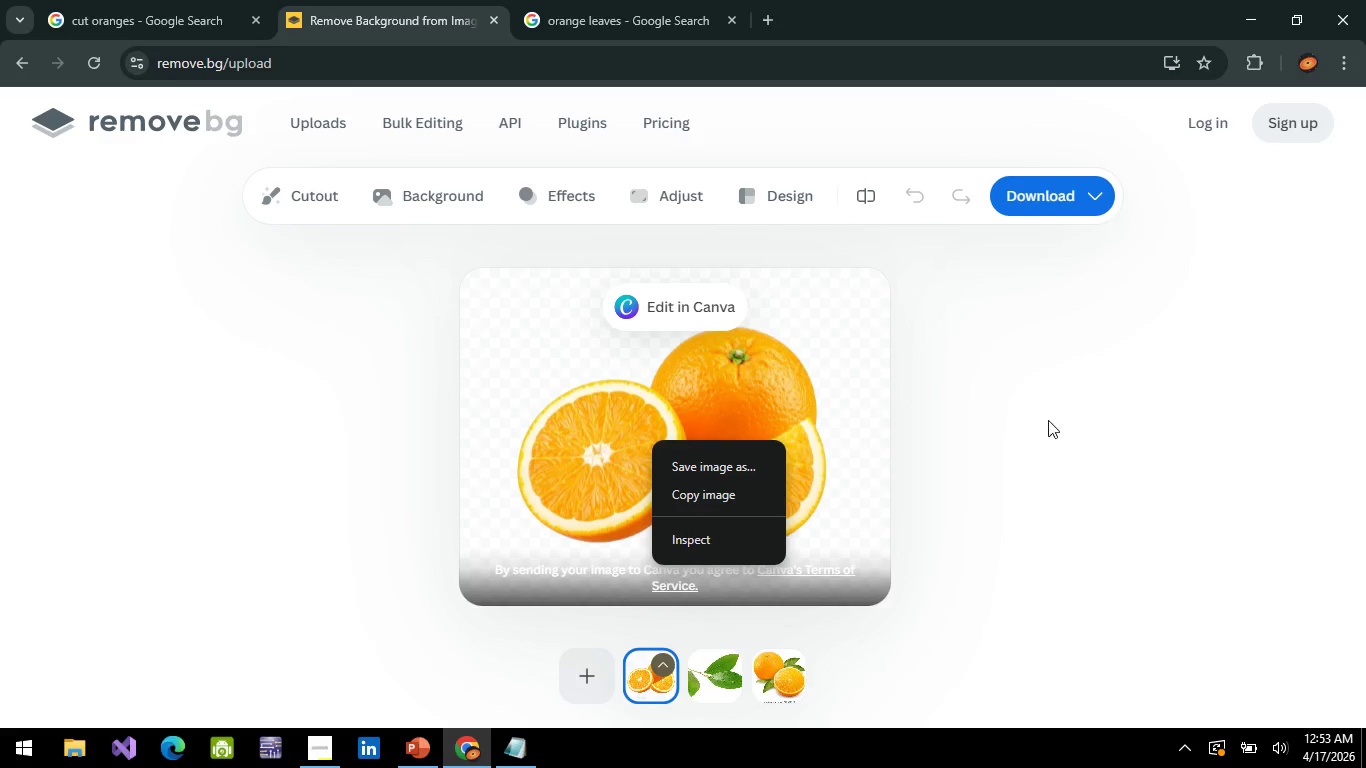 
left_click([1049, 420])
 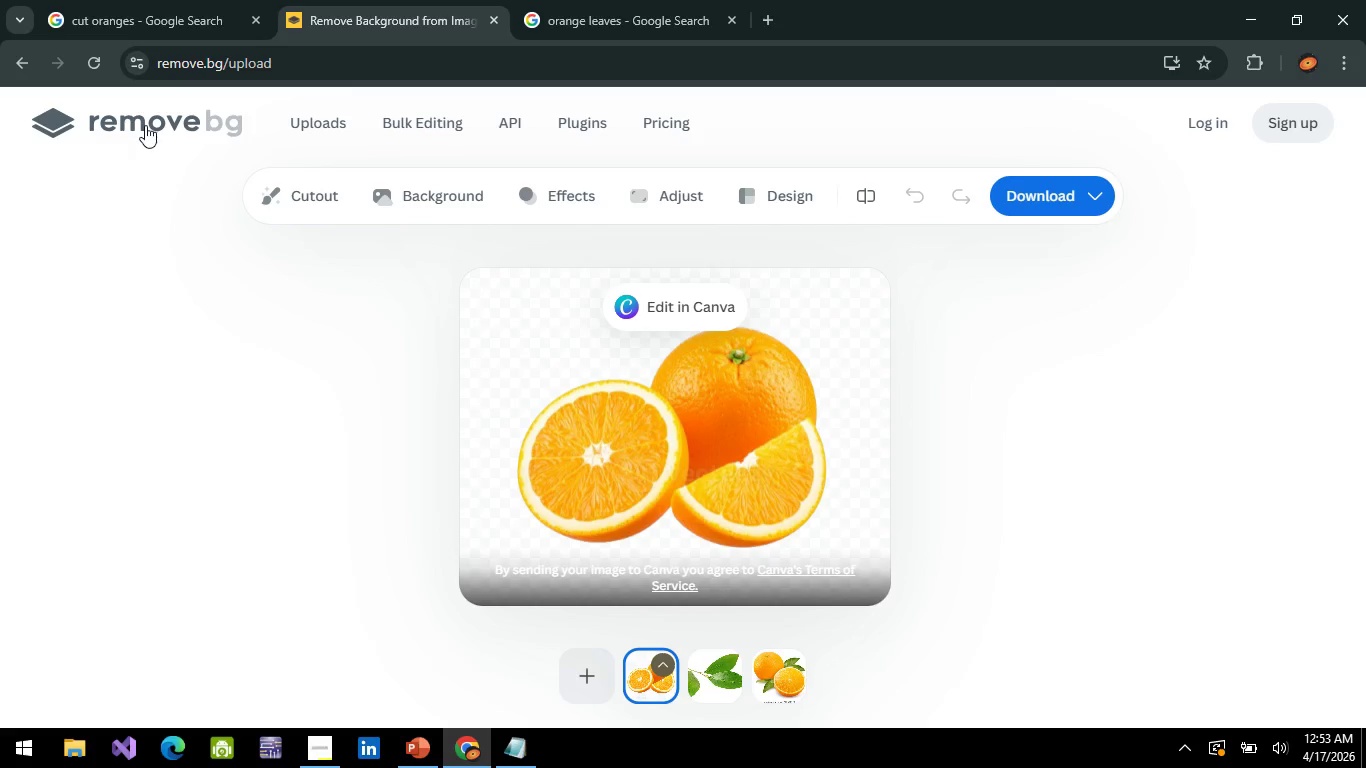 
left_click([145, 125])
 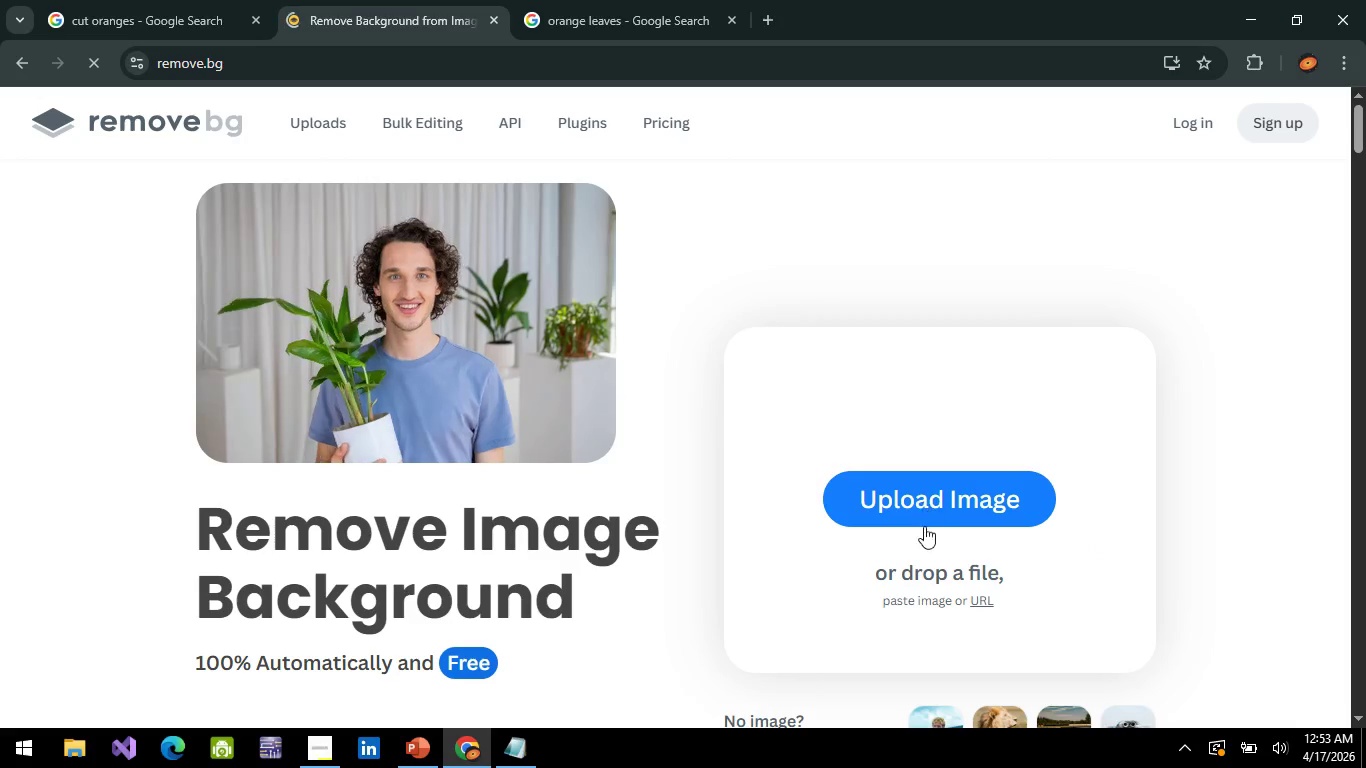 
left_click([987, 608])
 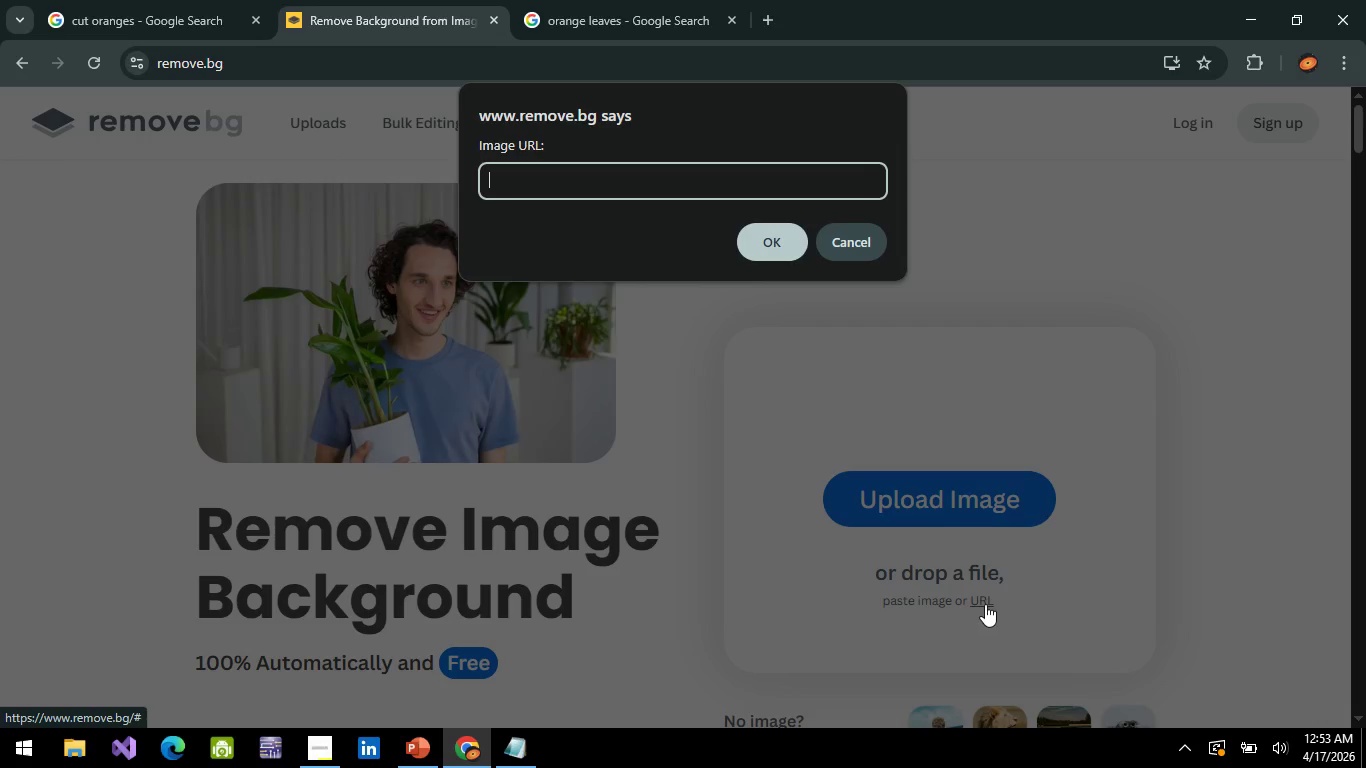 
key(Control+V)
 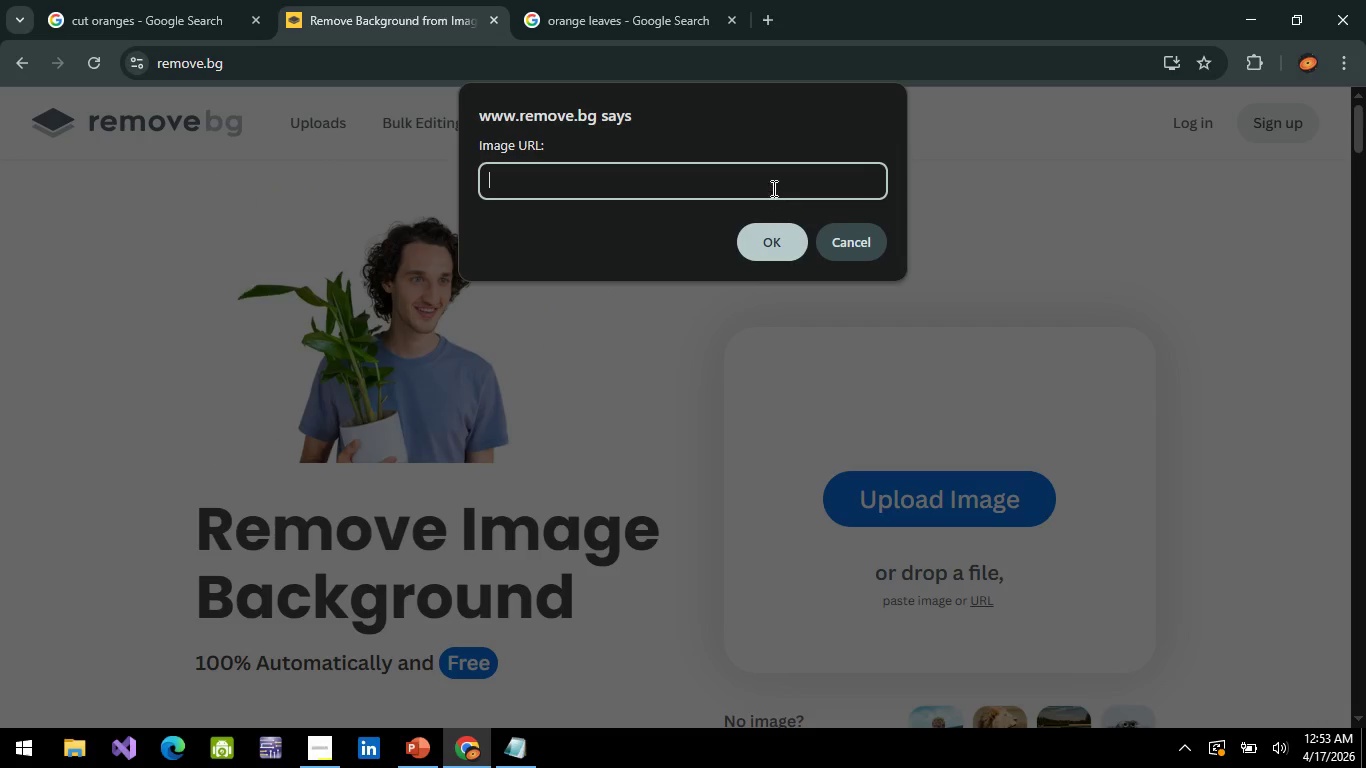 
left_click([772, 187])
 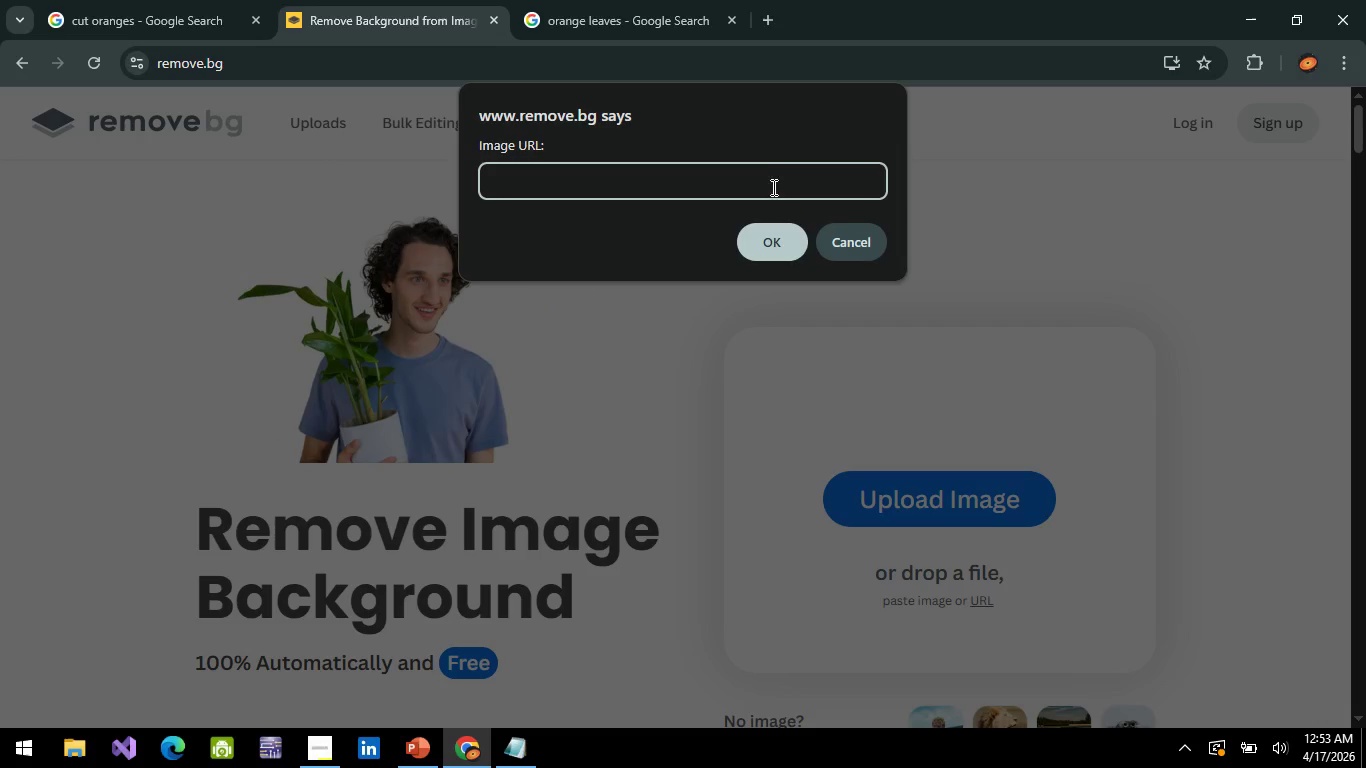 
key(Control+ControlLeft)
 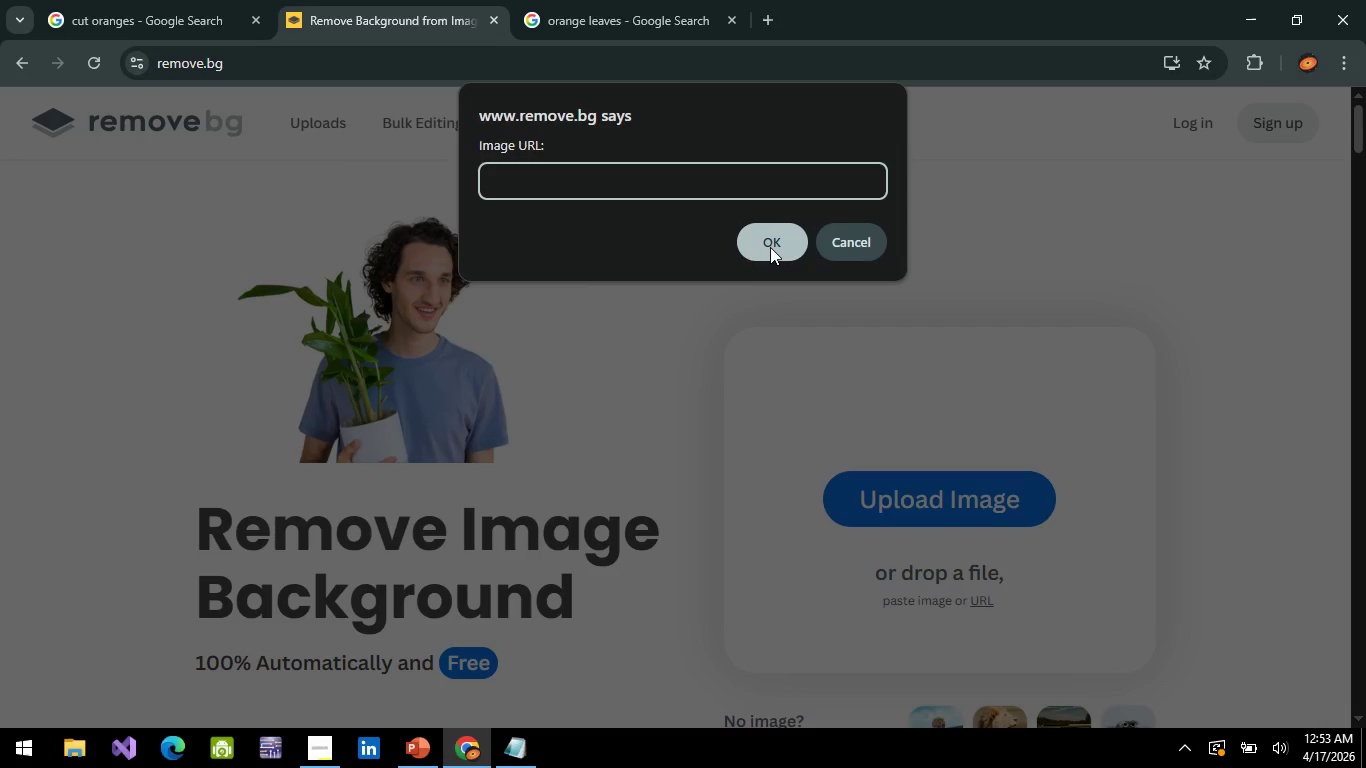 
key(Control+V)
 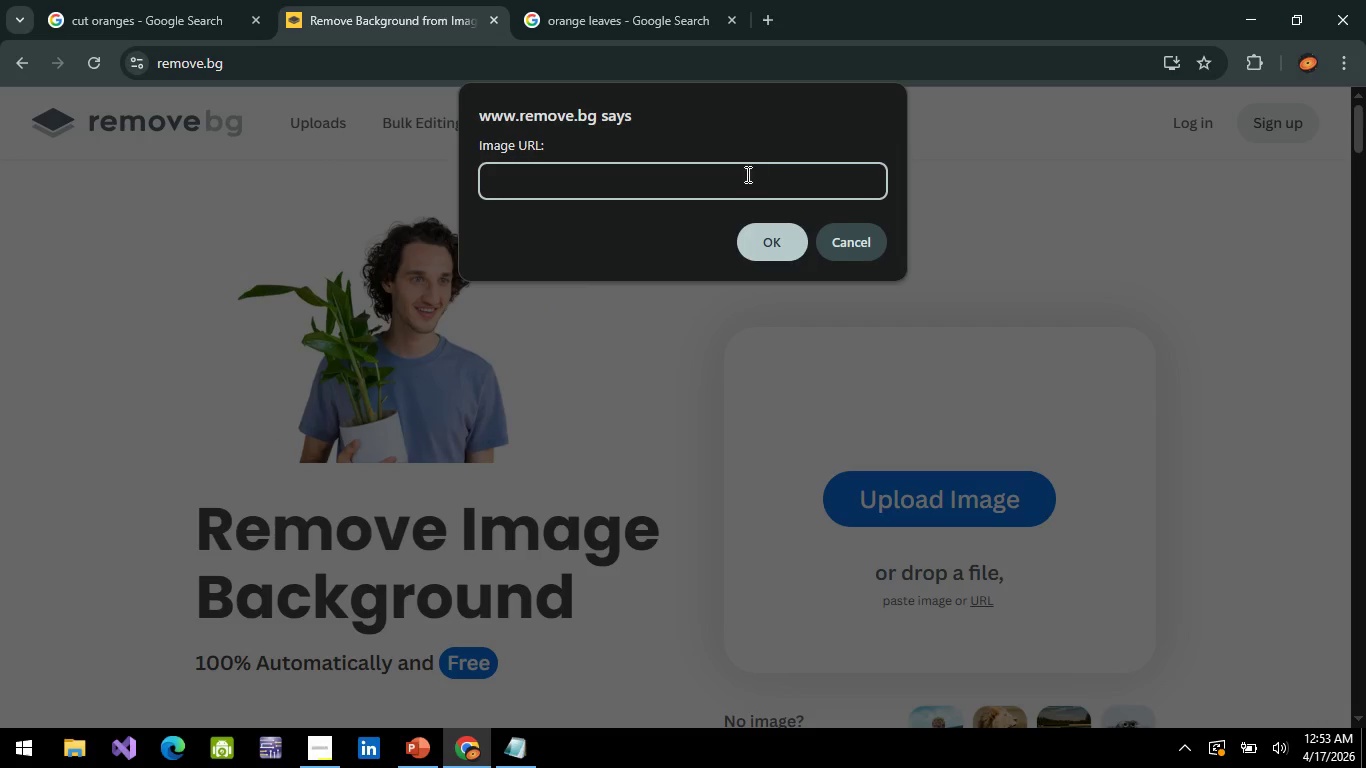 
left_click([745, 177])
 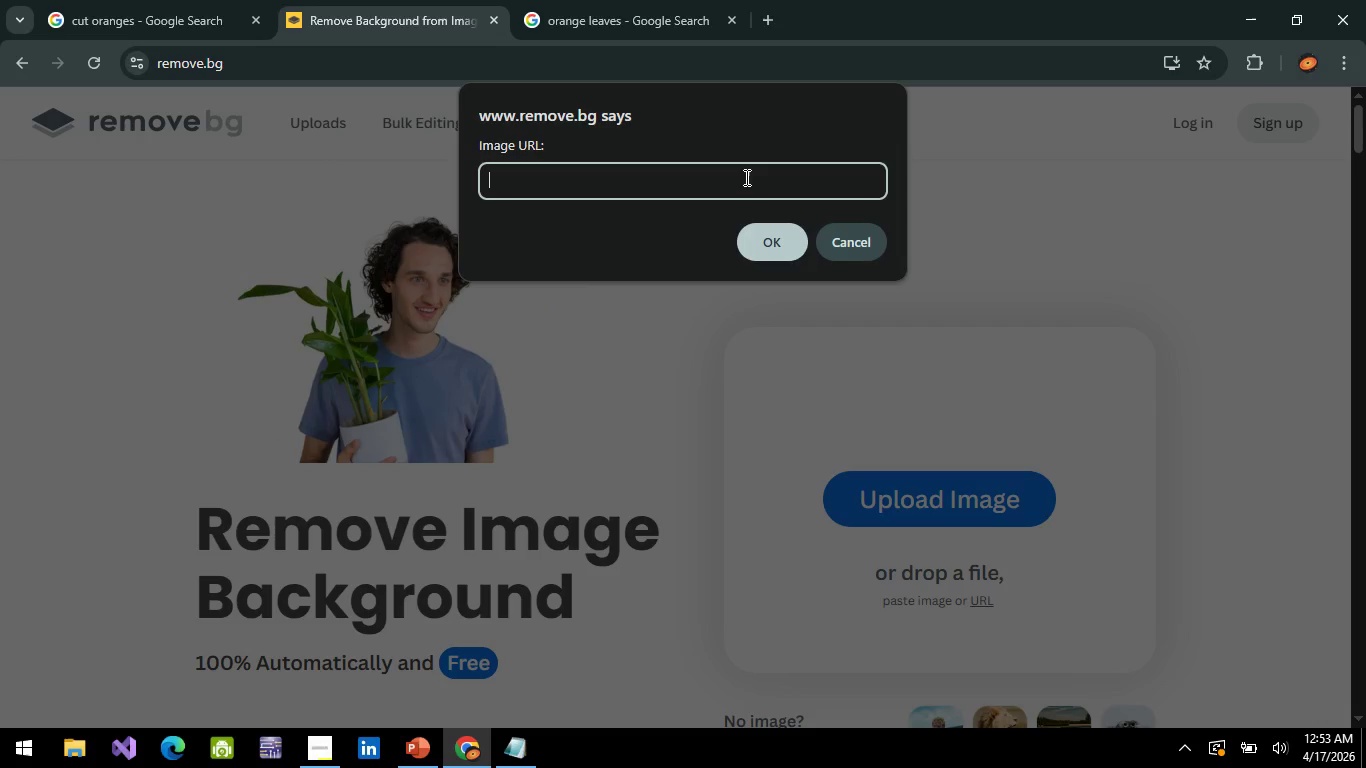 
key(Control+V)
 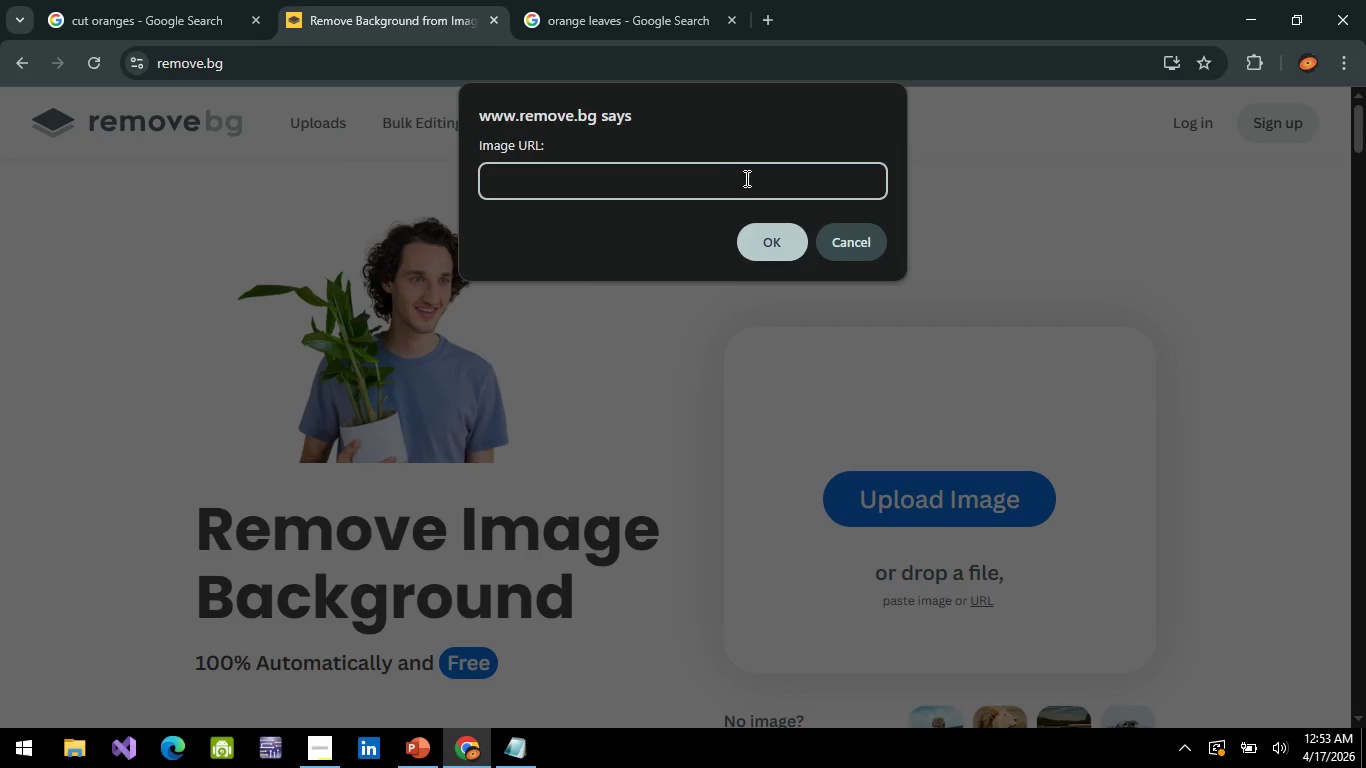 
key(Control+V)
 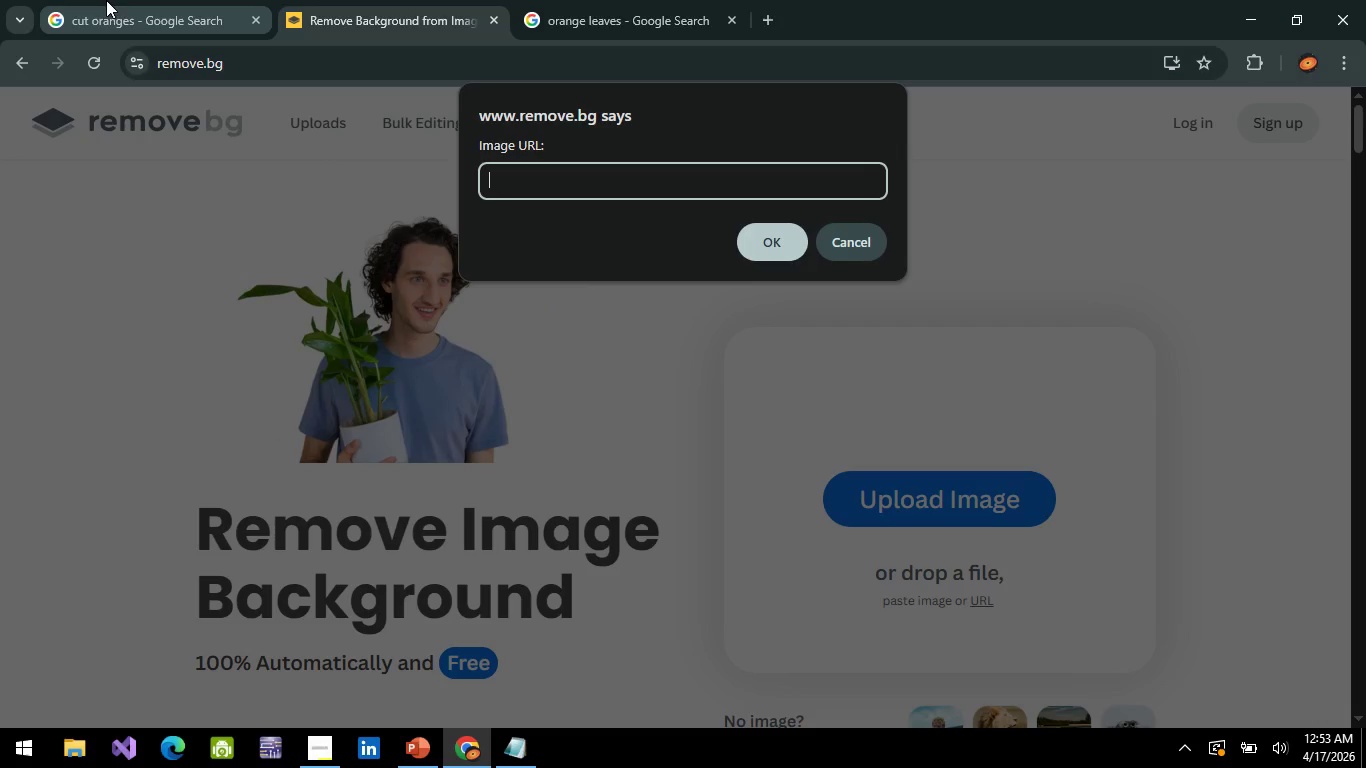 
left_click([106, 0])
 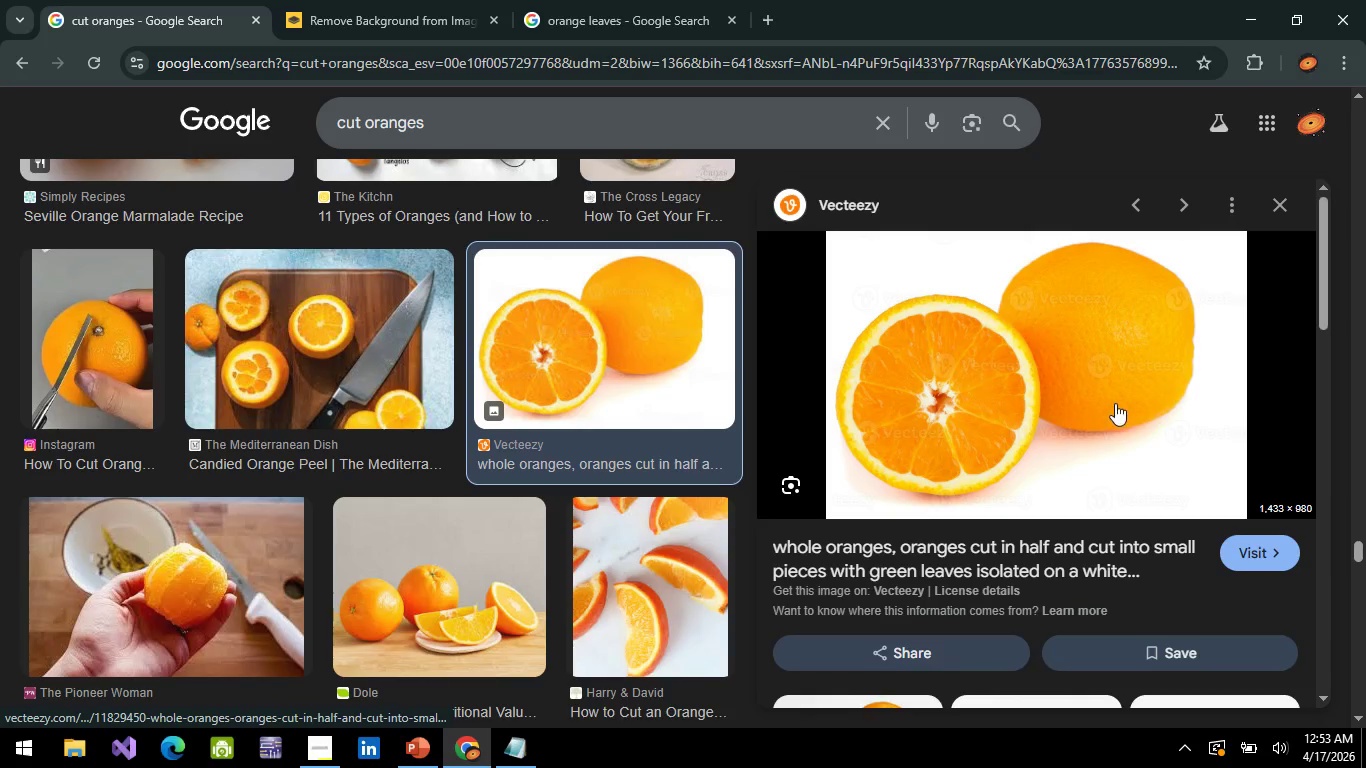 
right_click([1115, 403])
 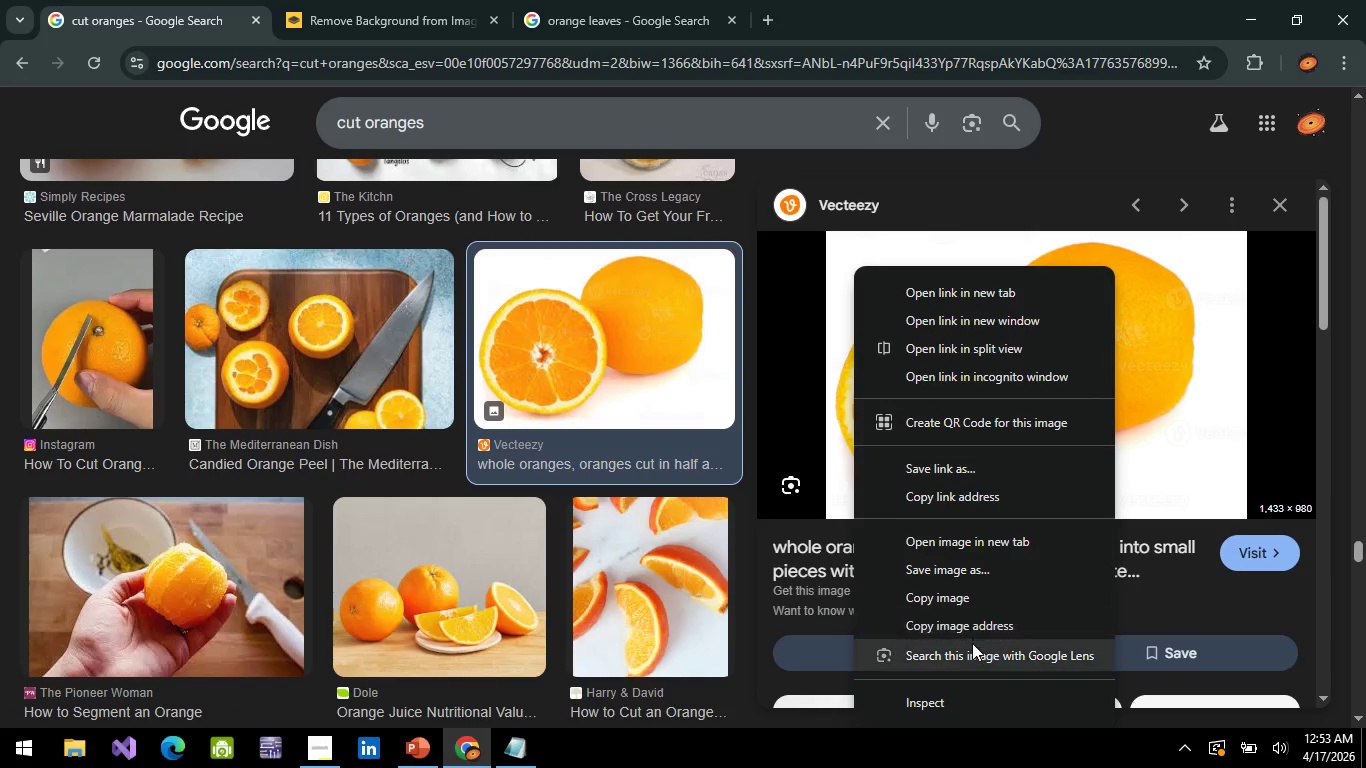 
left_click([975, 633])
 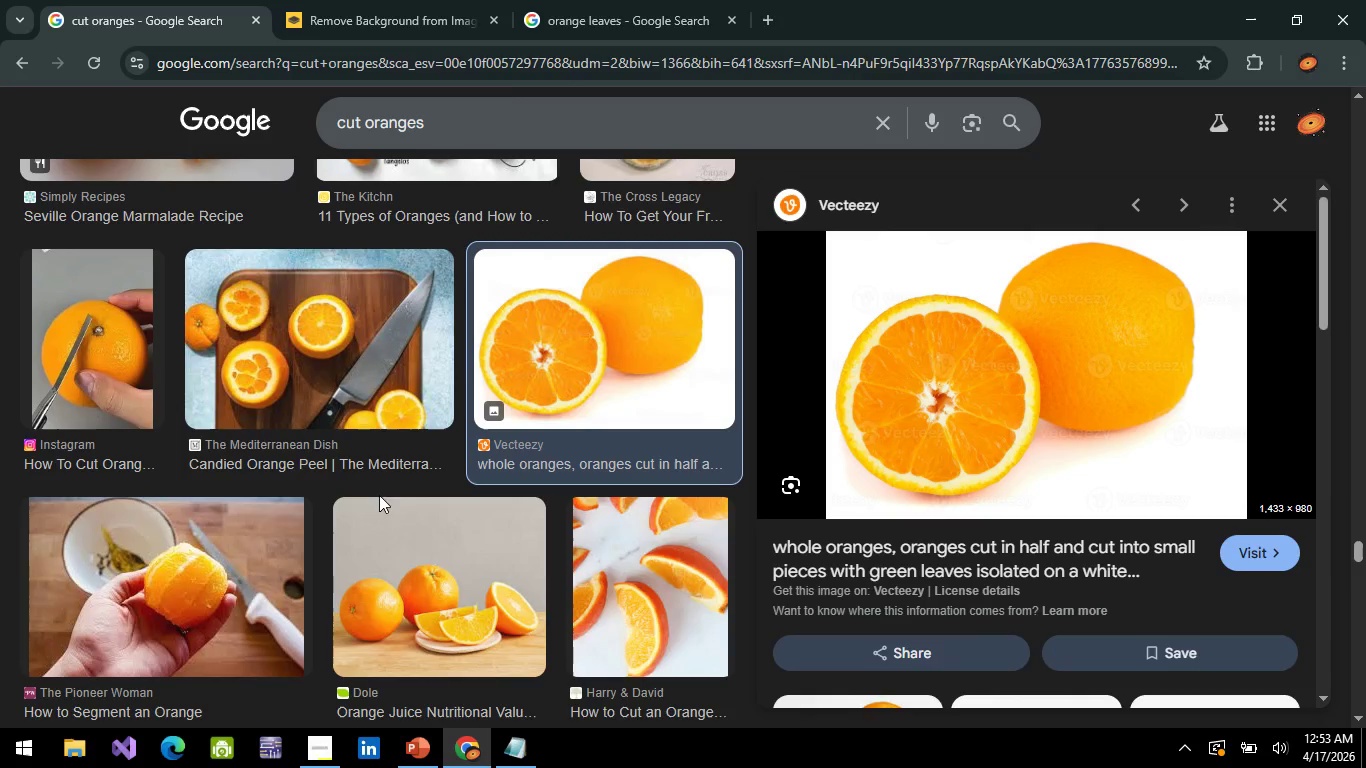 
wait(5.23)
 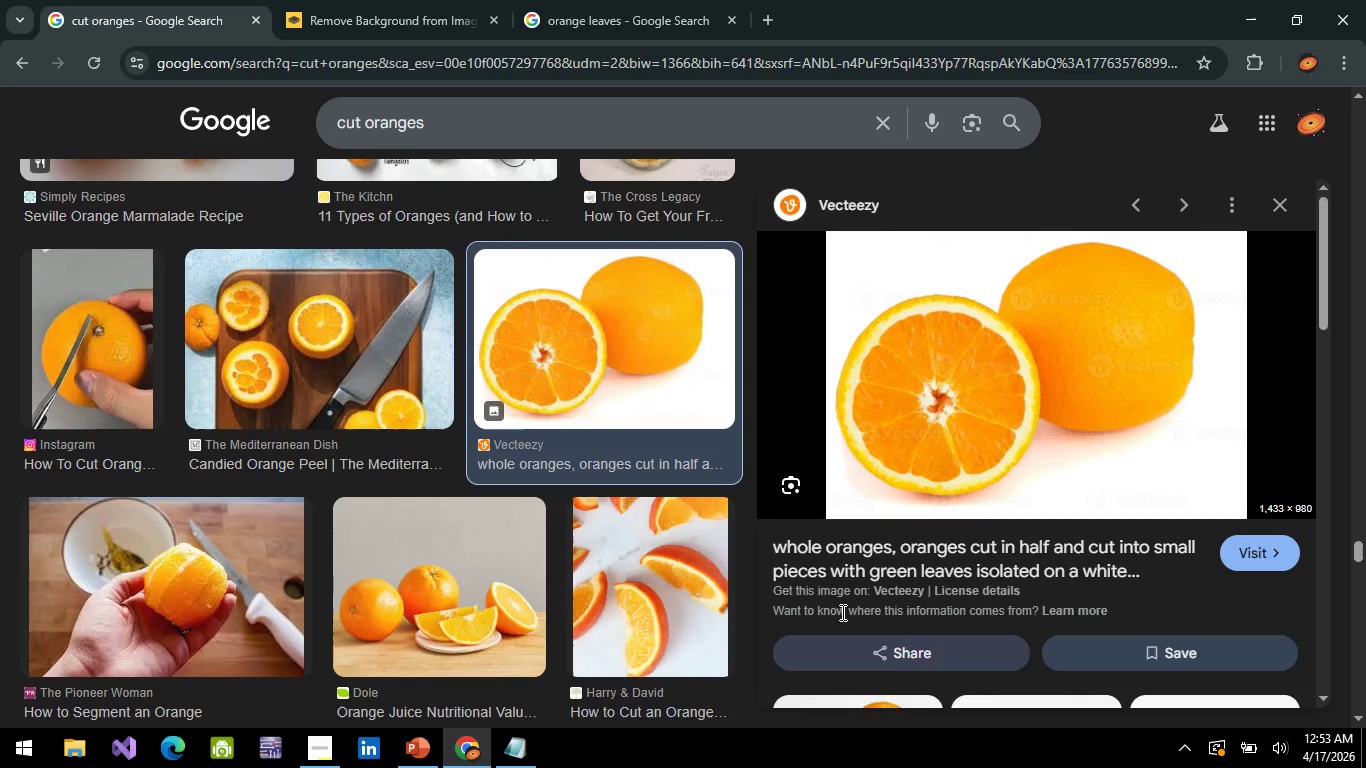 
left_click([363, 12])
 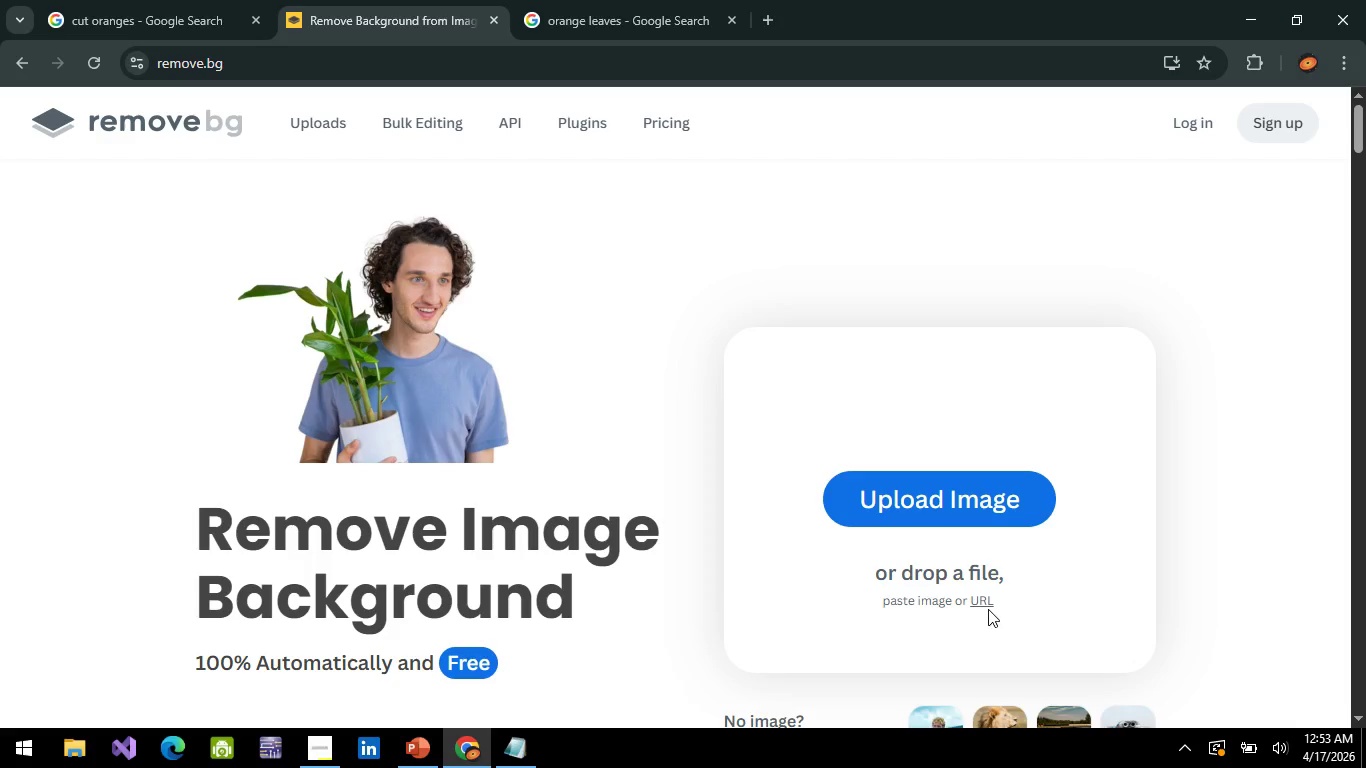 
left_click([988, 607])
 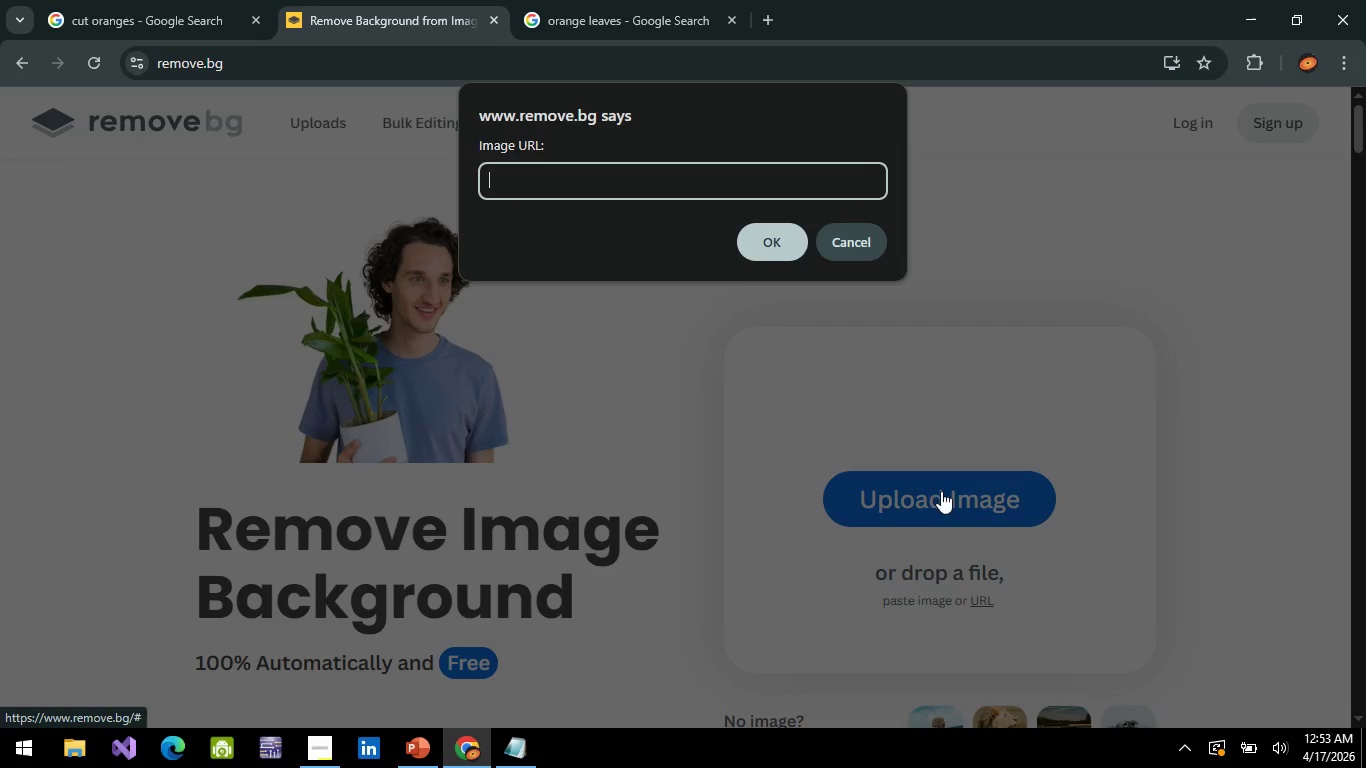 
key(Control+V)
 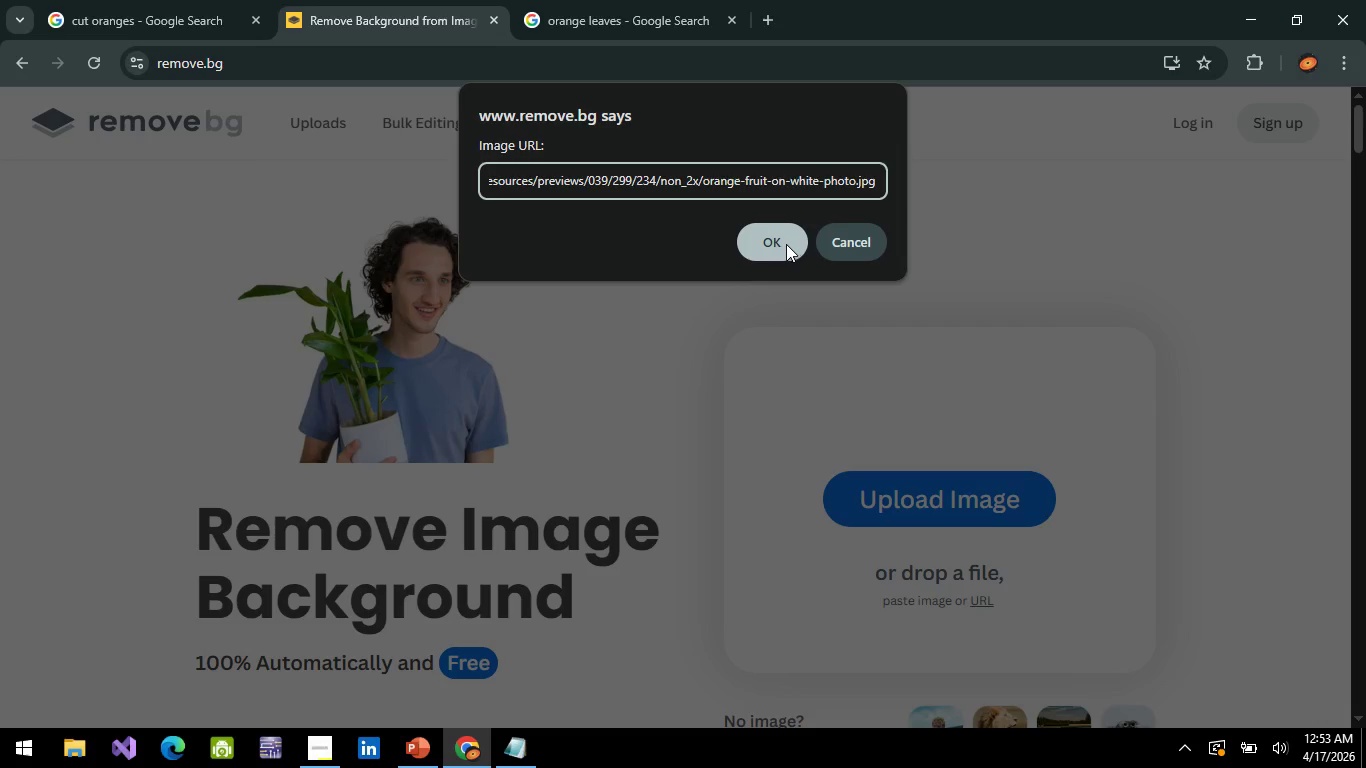 
left_click([786, 244])
 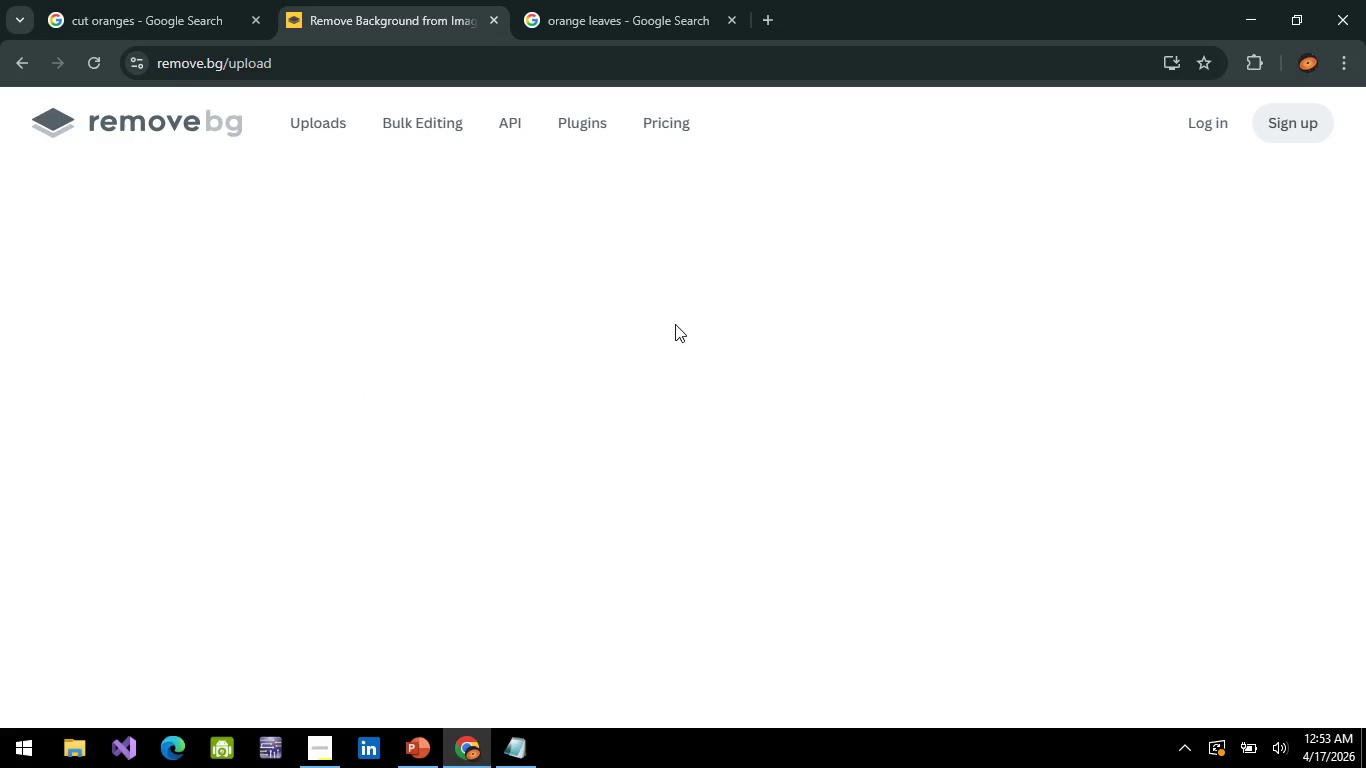 
key(Alt+AltLeft)
 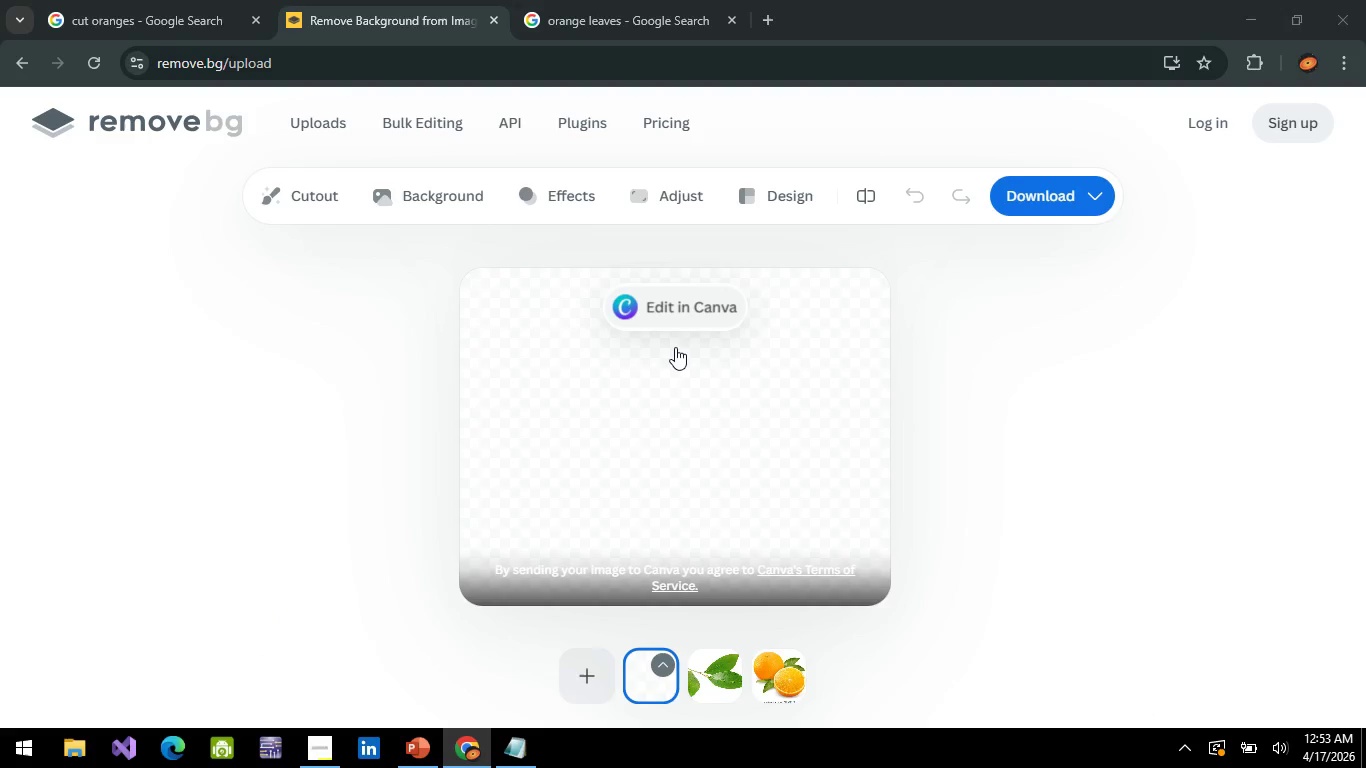 
key(Alt+Tab)
 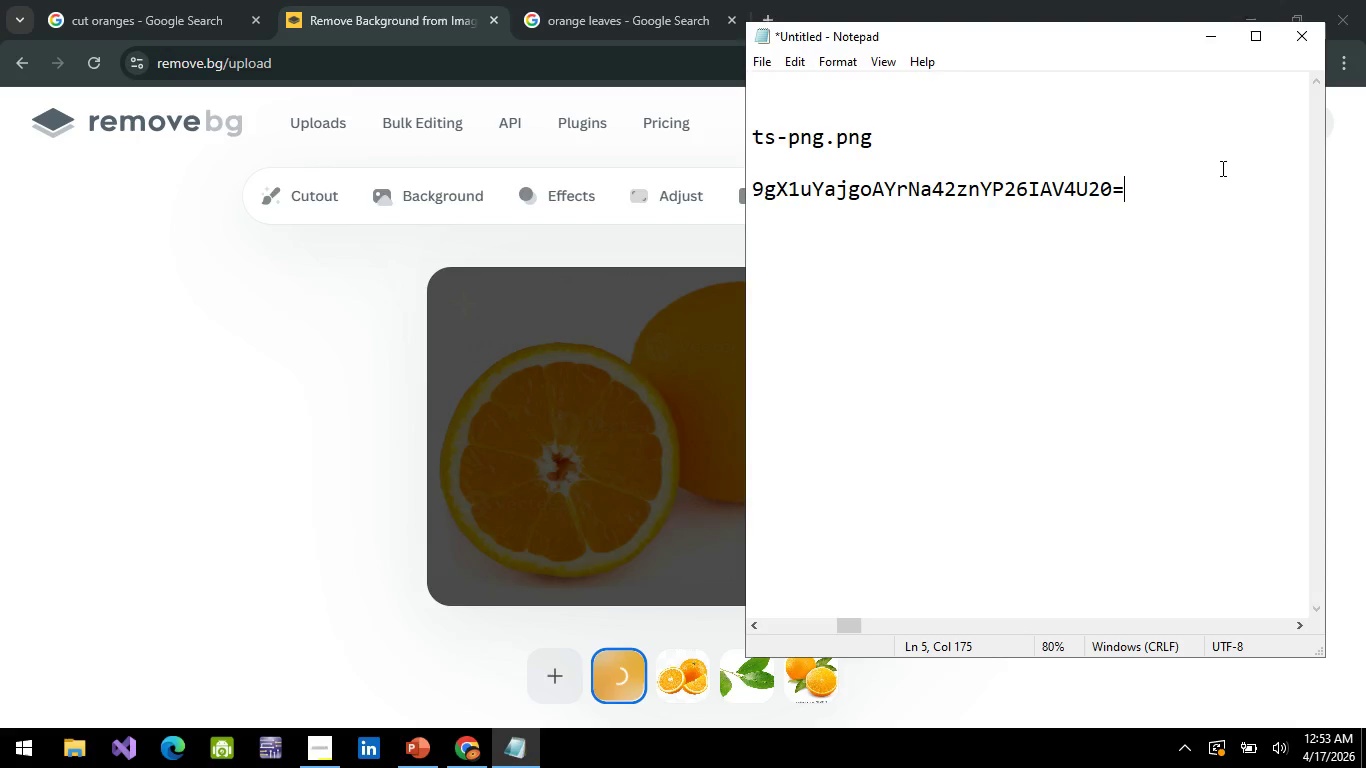 
left_click([1169, 186])
 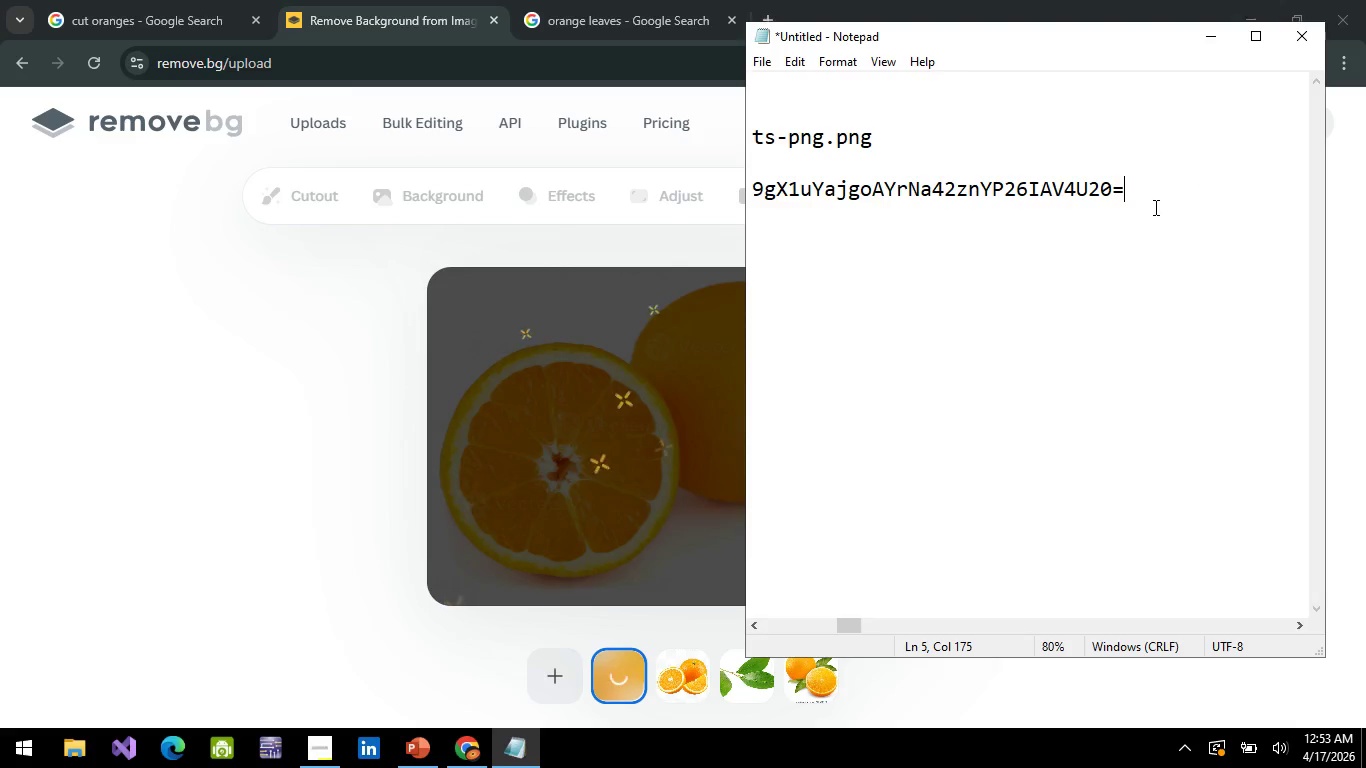 
key(Shift+Enter)
 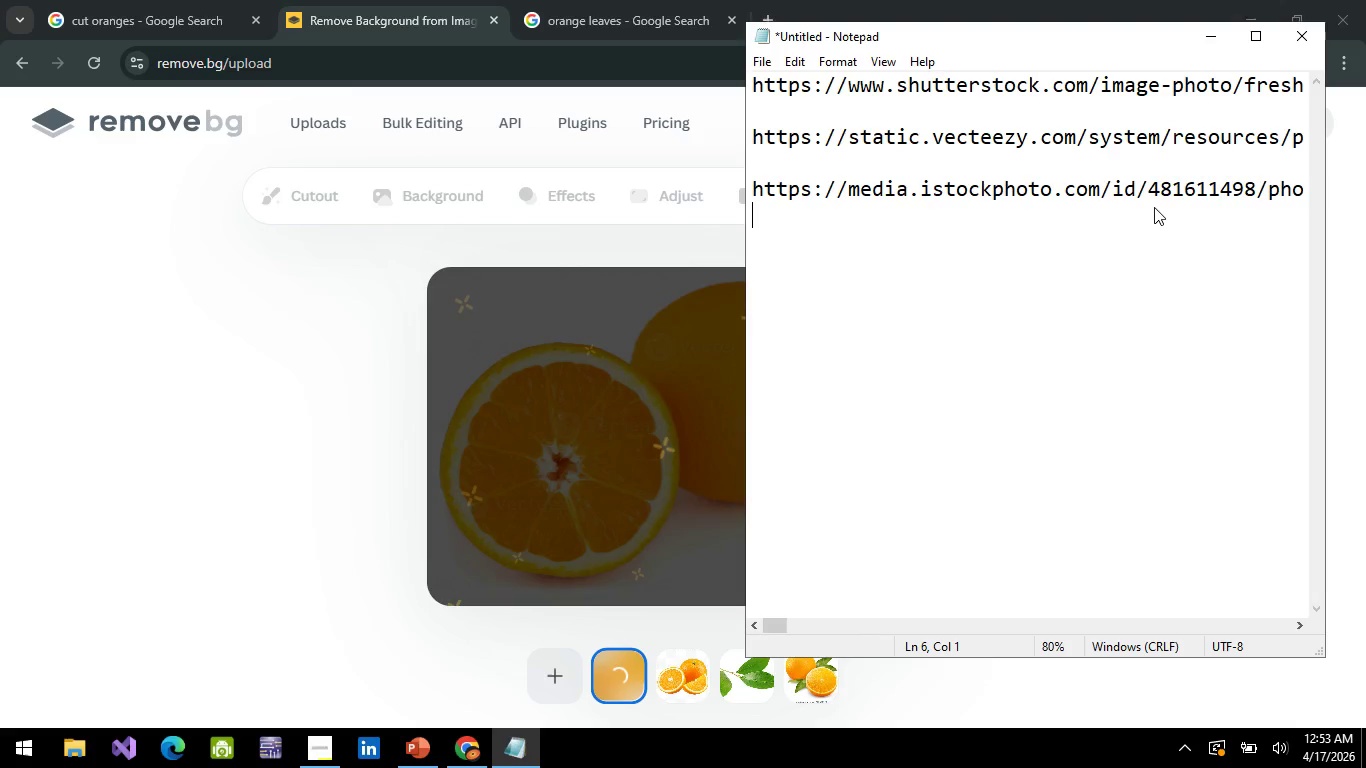 
hold_key(key=ControlLeft, duration=0.42)
 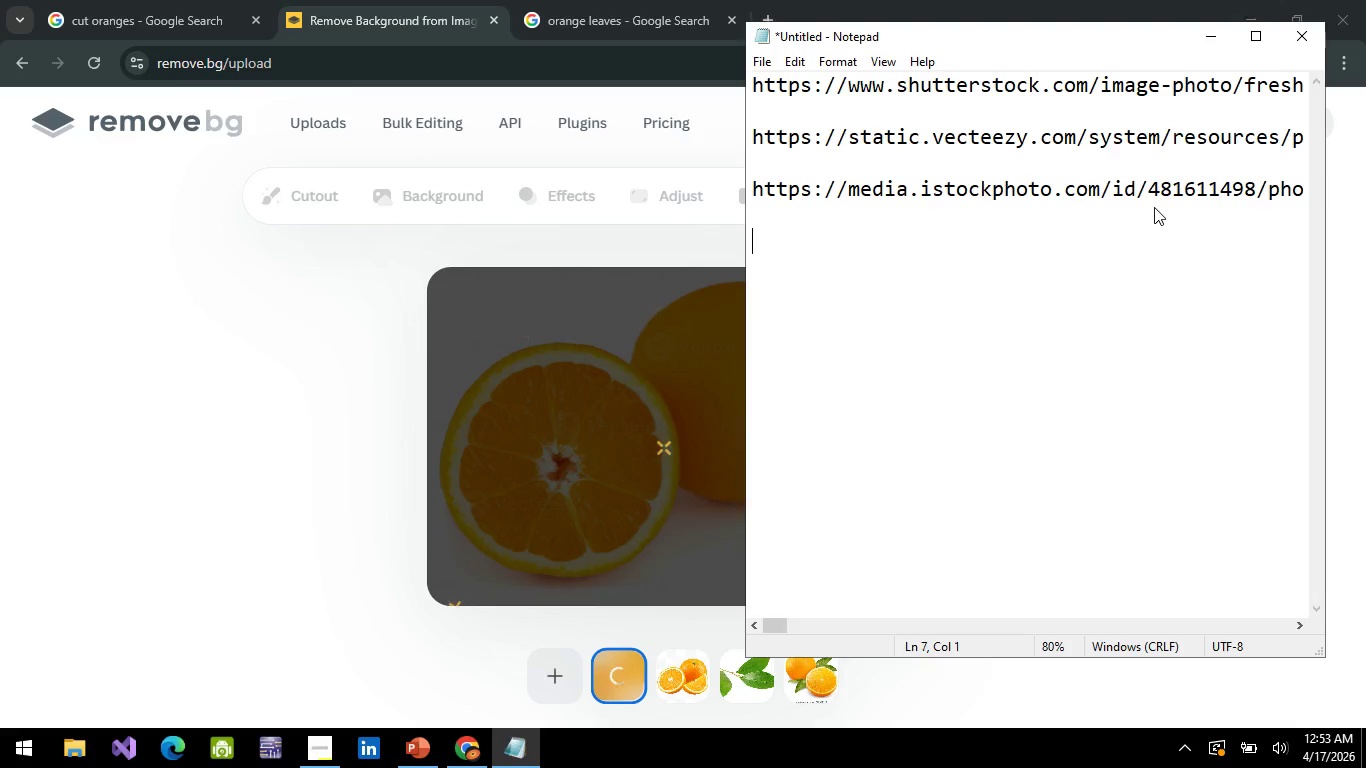 
key(Shift+Enter)
 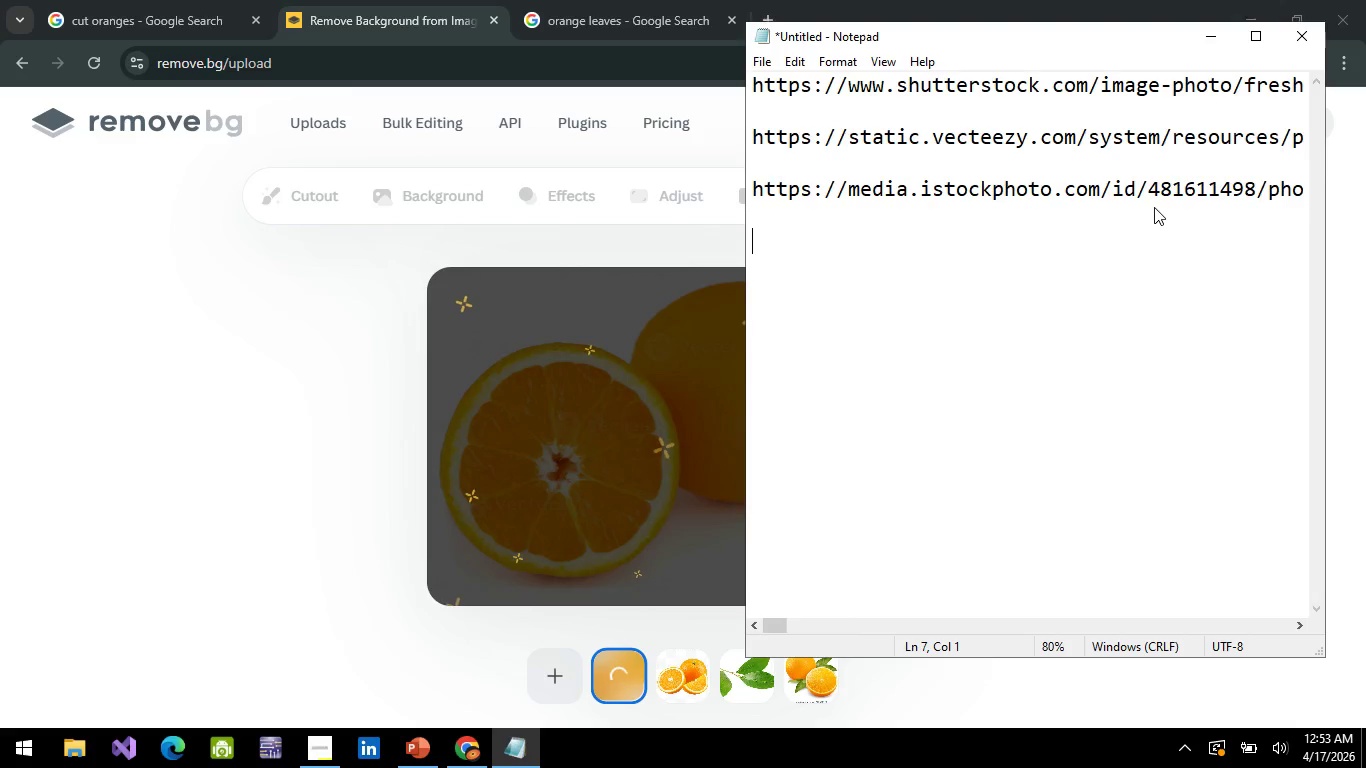 
key(Control+Shift+ControlLeft)
 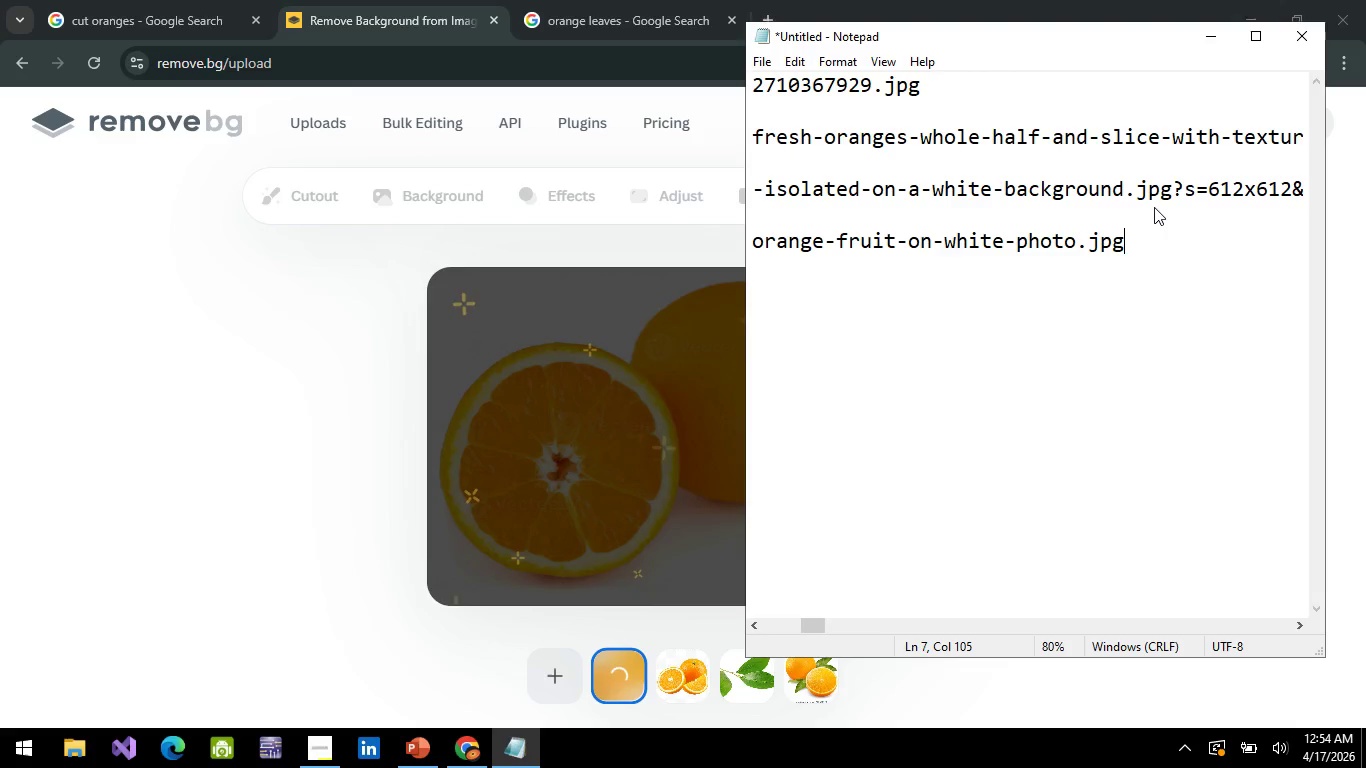 
key(Control+Shift+V)
 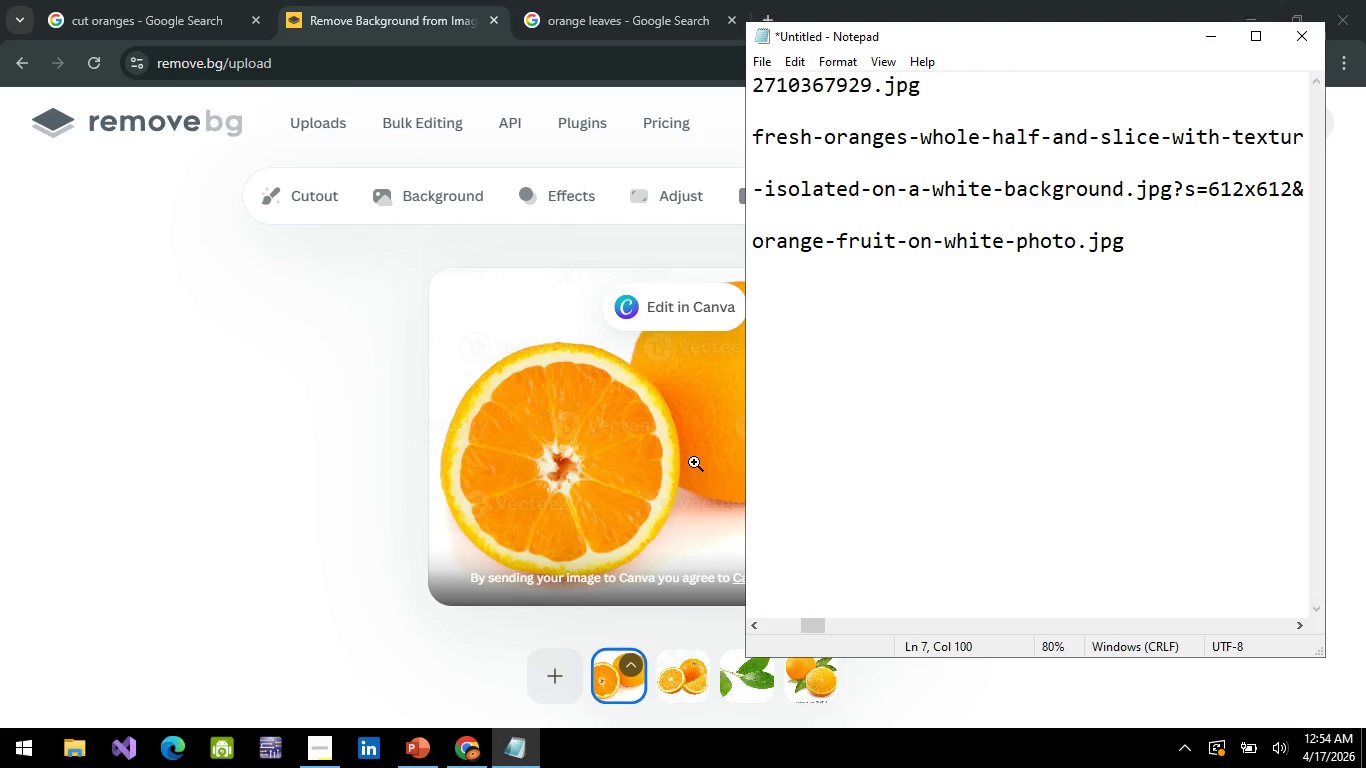 
right_click([581, 420])
 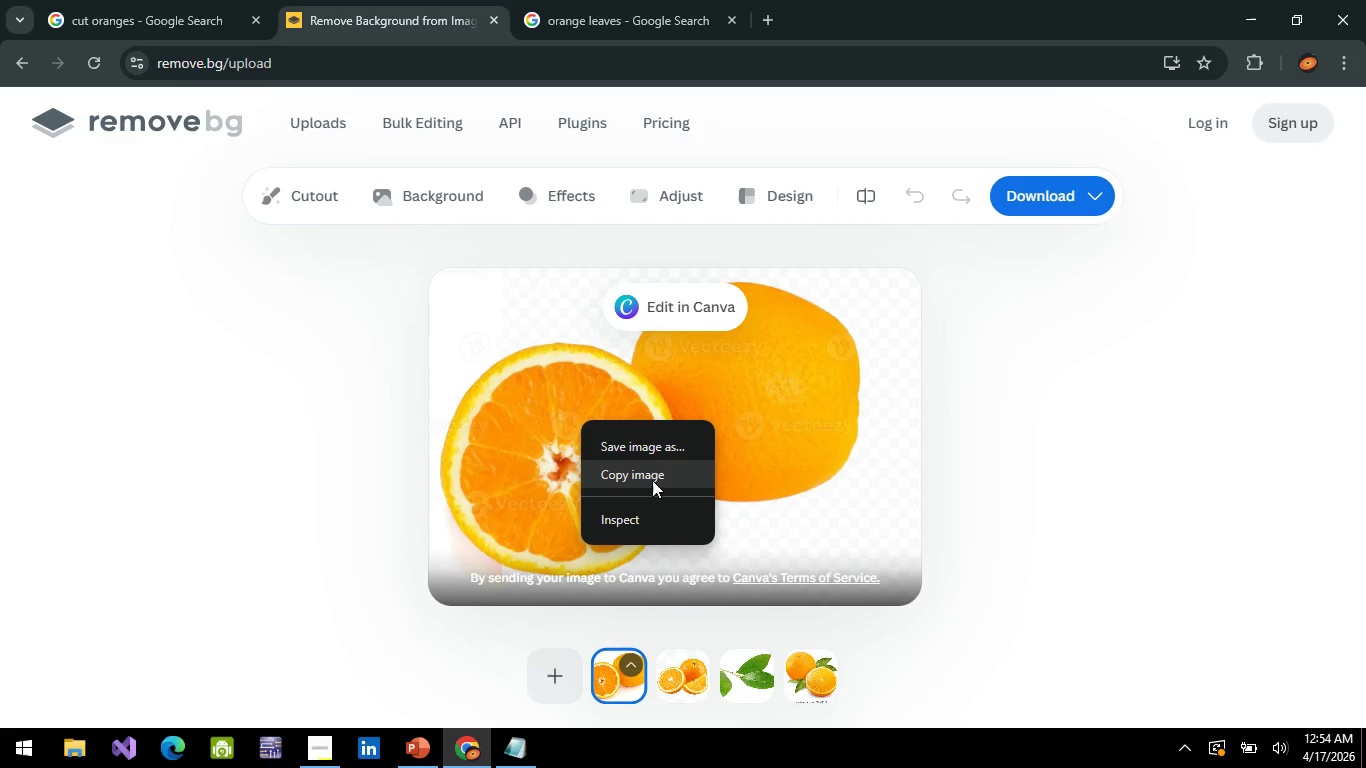 
left_click([652, 480])
 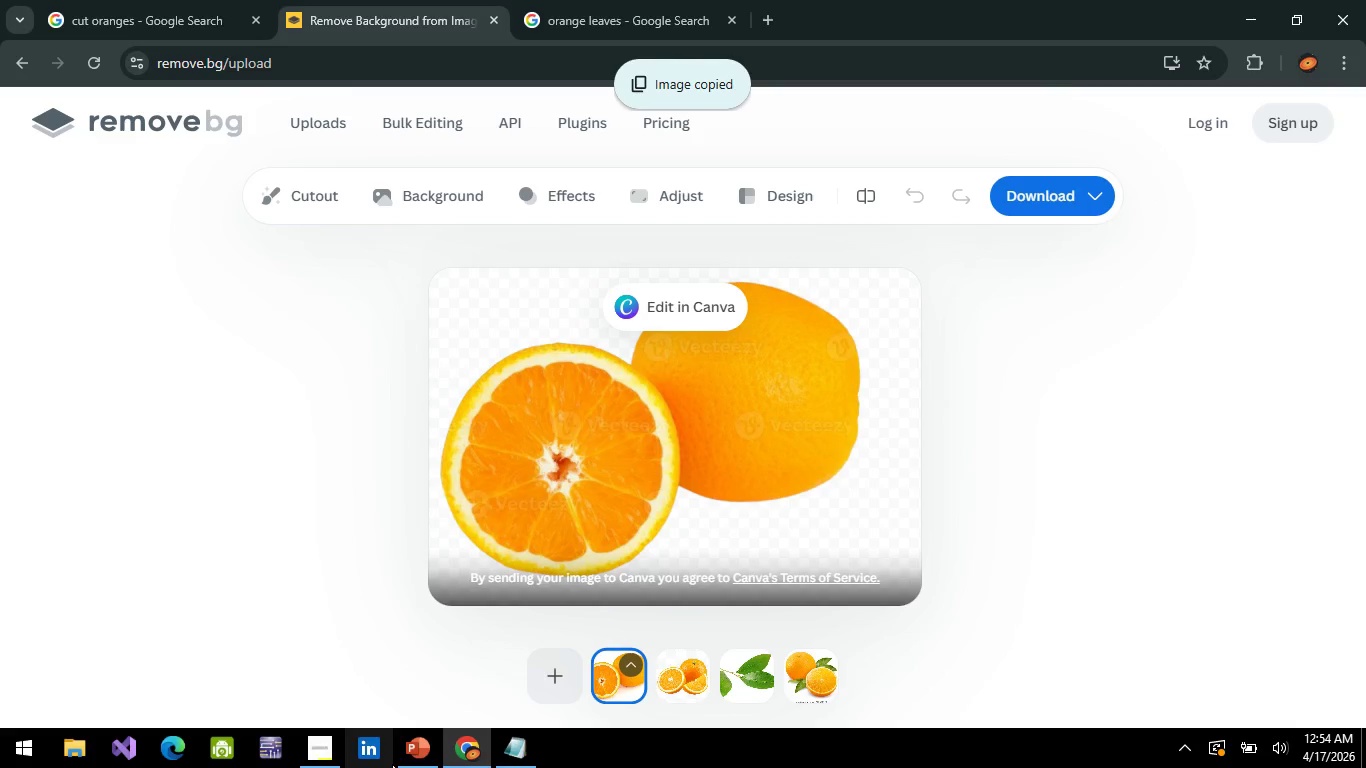 
left_click([418, 752])
 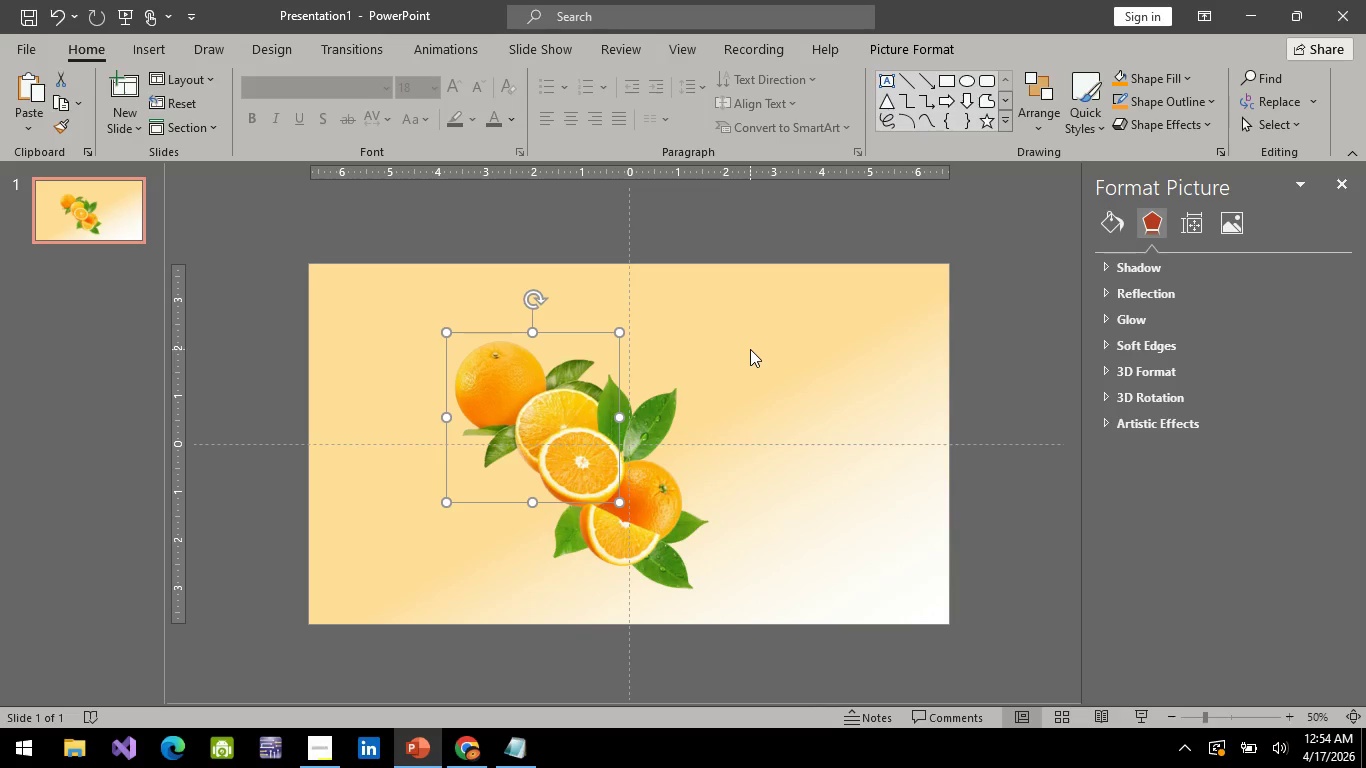 
hold_key(key=ControlLeft, duration=1.52)
 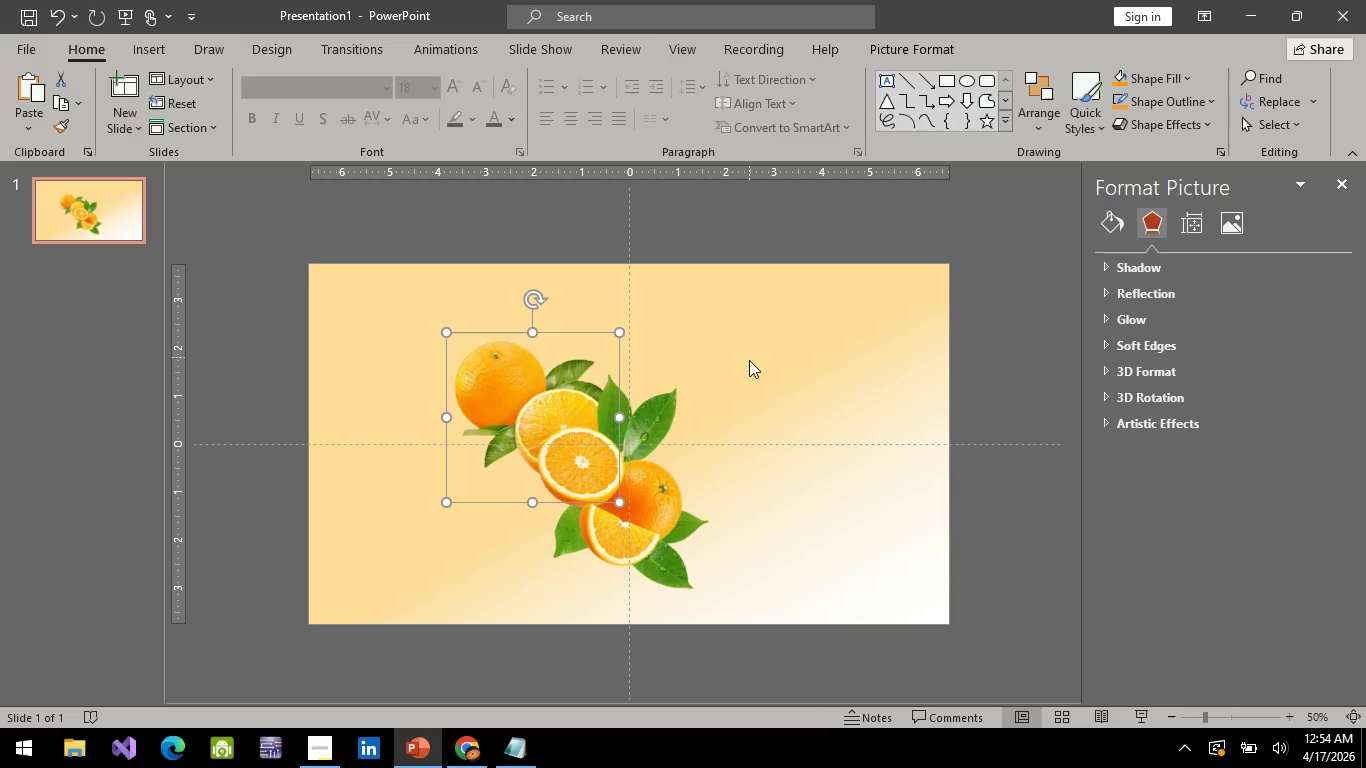 
key(Control+V)
 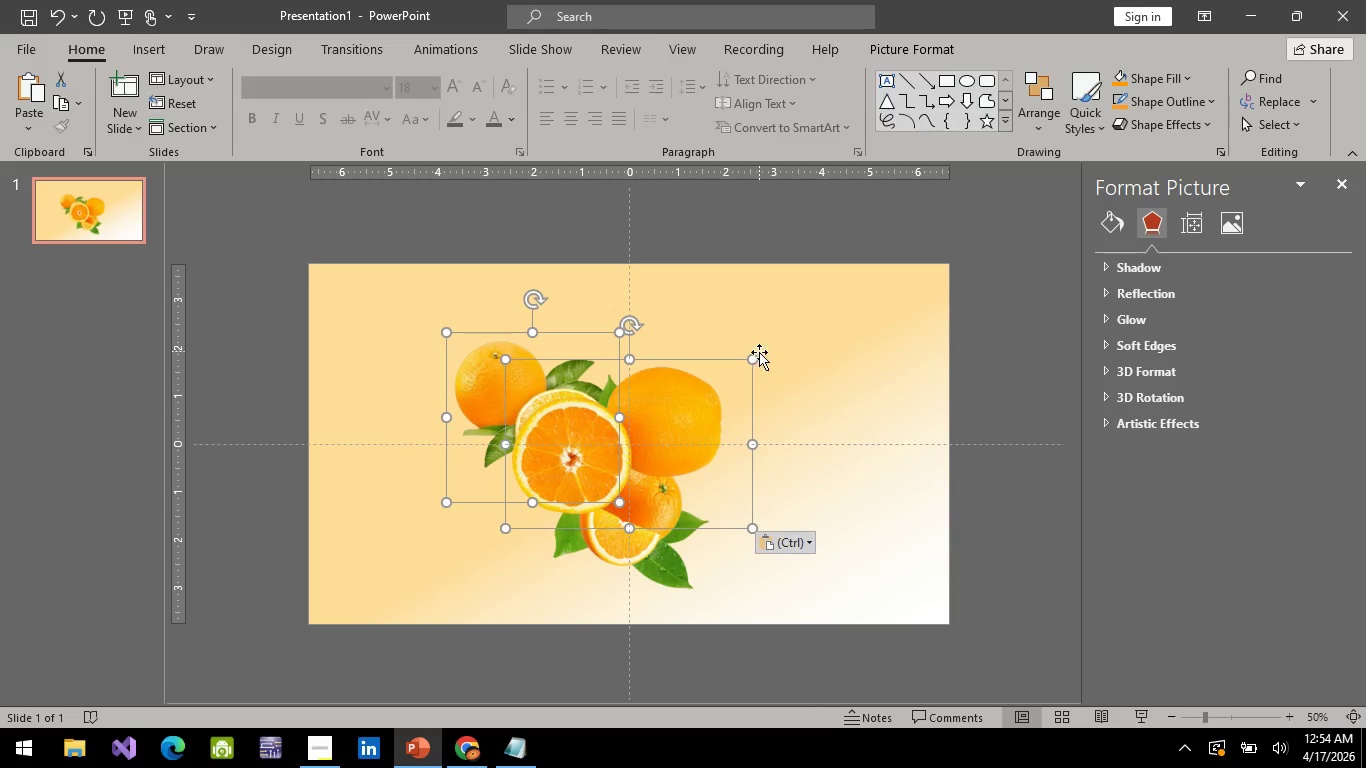 
left_click_drag(start_coordinate=[752, 361], to_coordinate=[702, 393])
 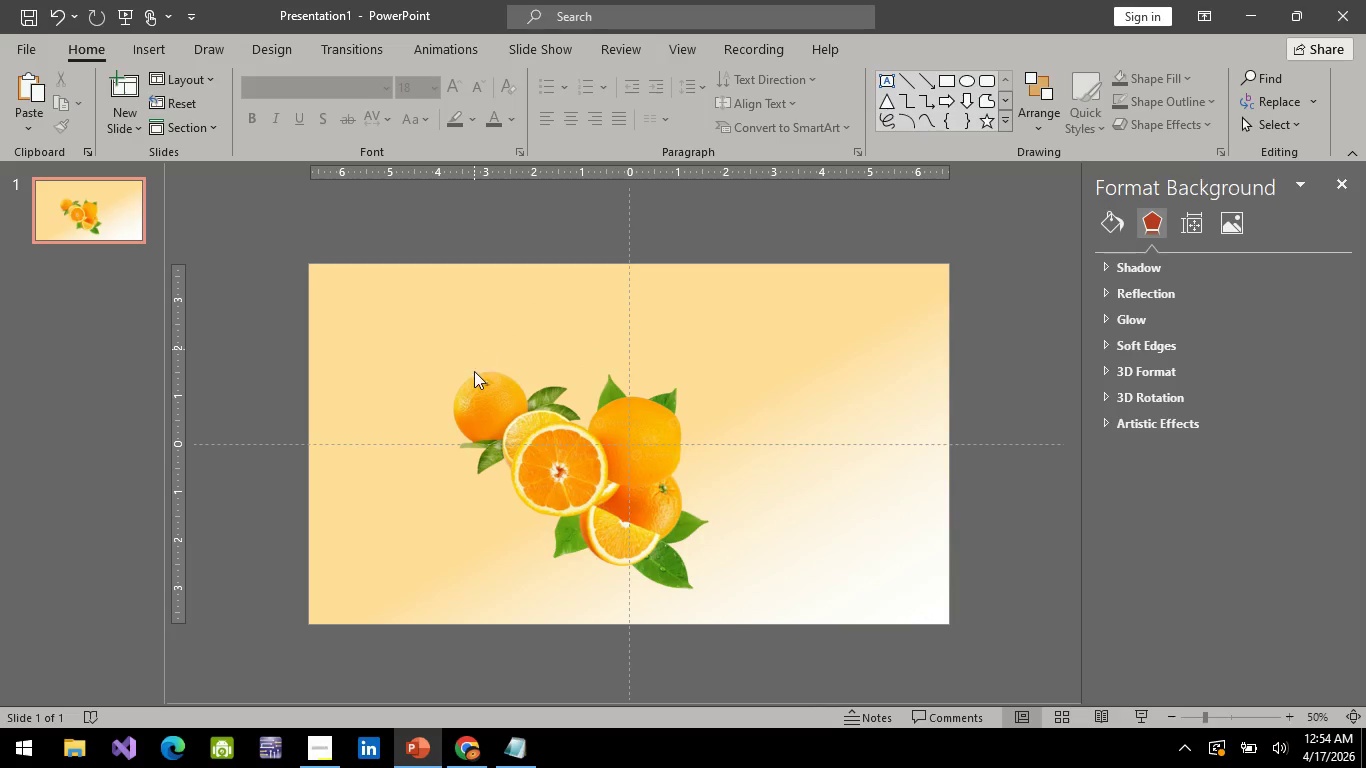 
double_click([475, 381])
 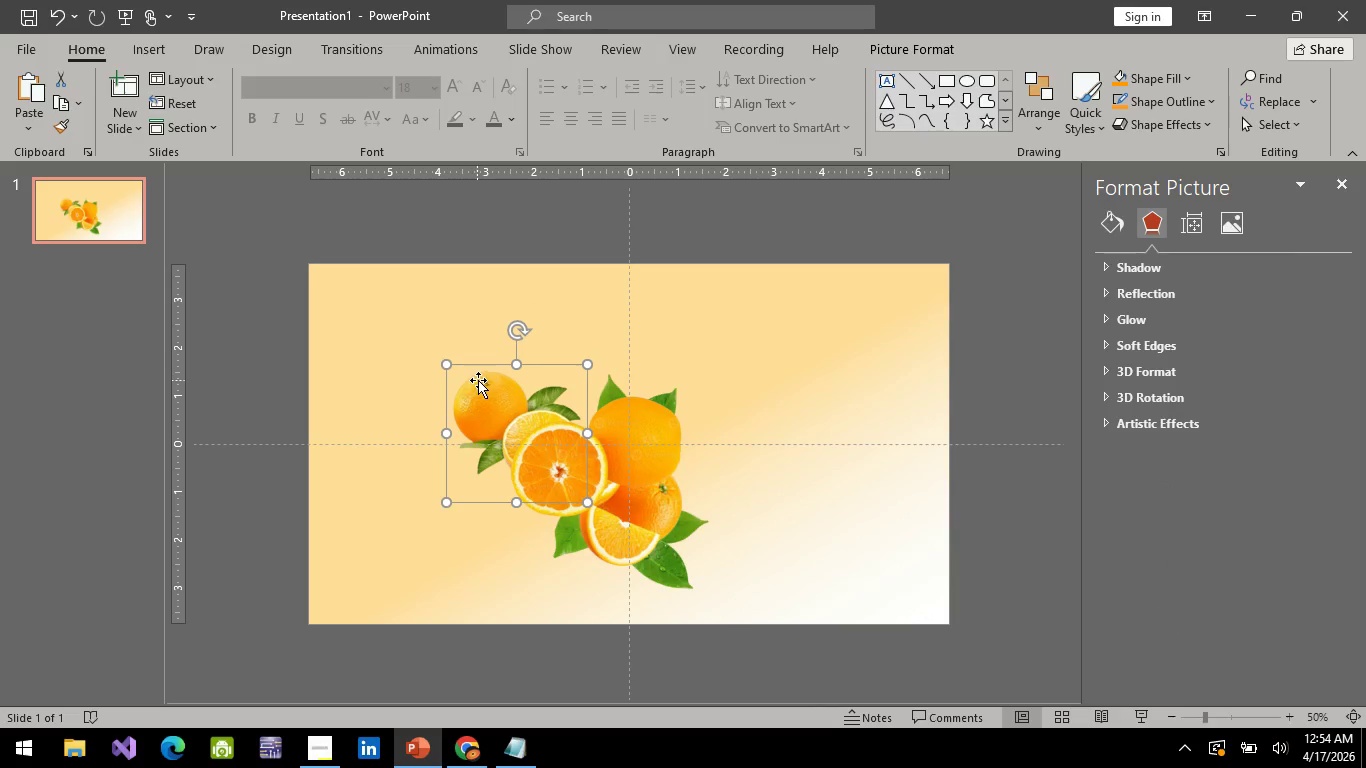 
key(Delete)
 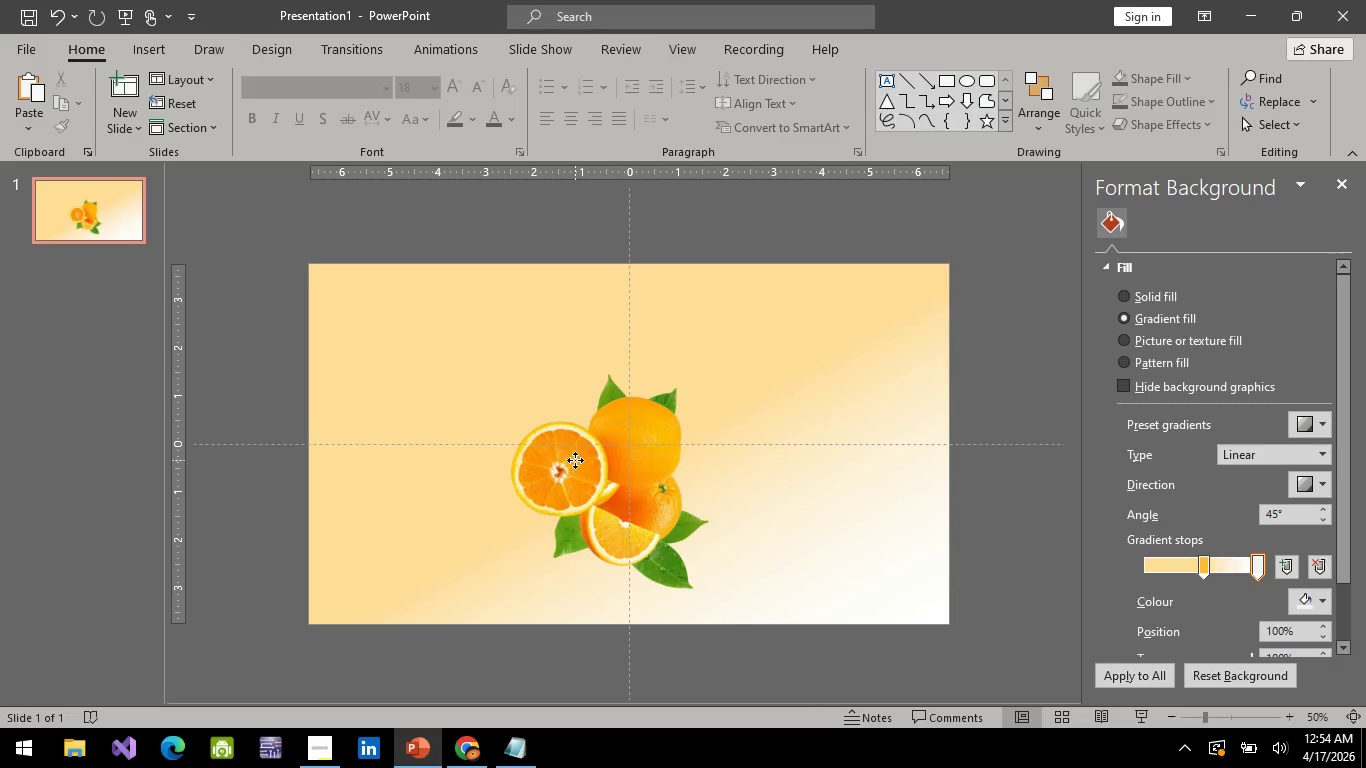 
left_click([575, 460])
 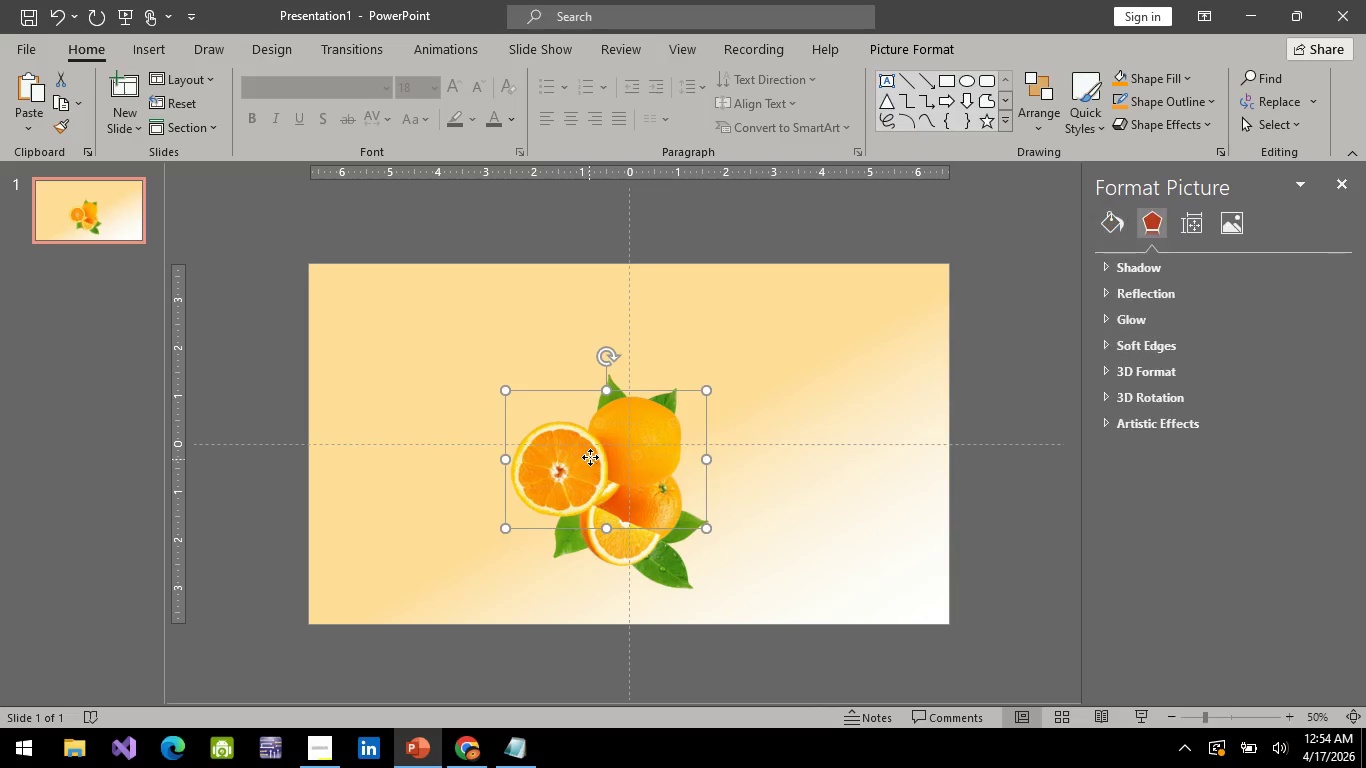 
left_click_drag(start_coordinate=[589, 459], to_coordinate=[544, 402])
 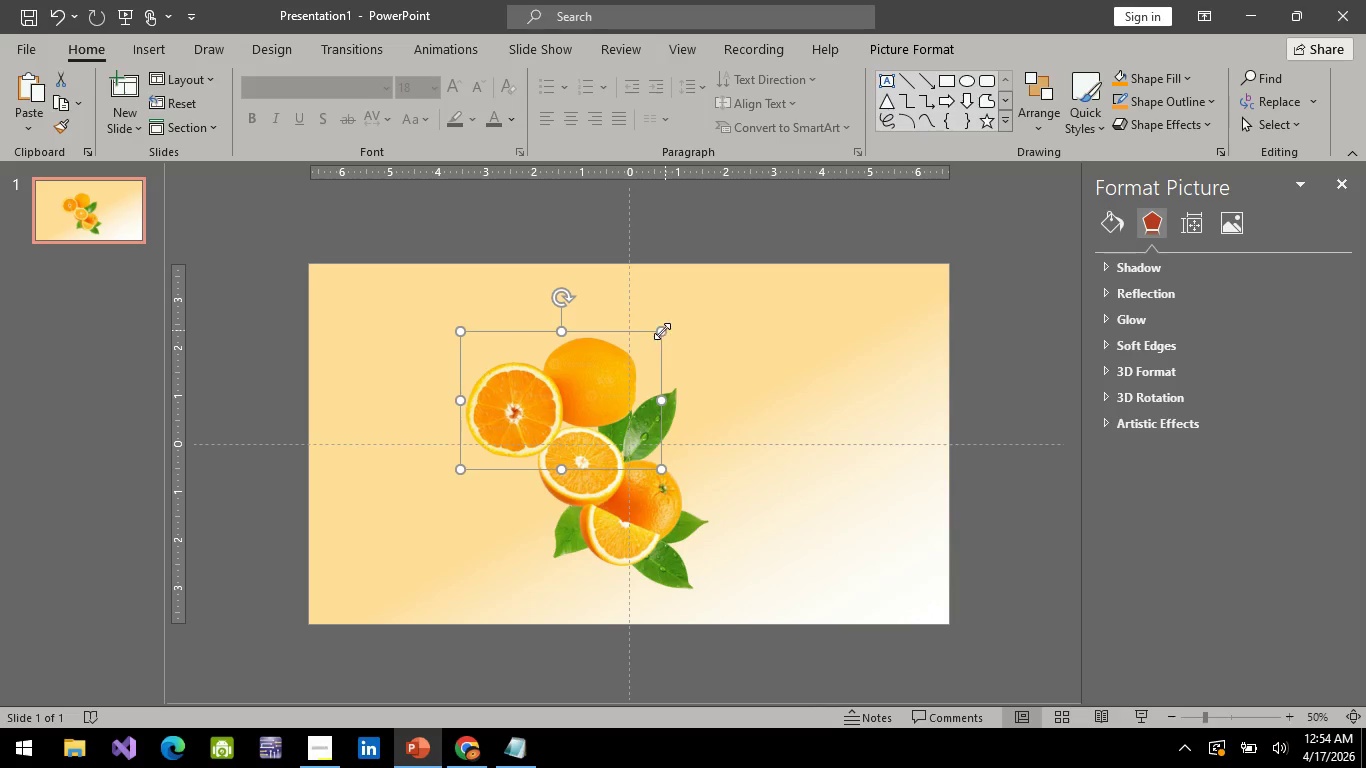 
left_click_drag(start_coordinate=[660, 332], to_coordinate=[637, 360])
 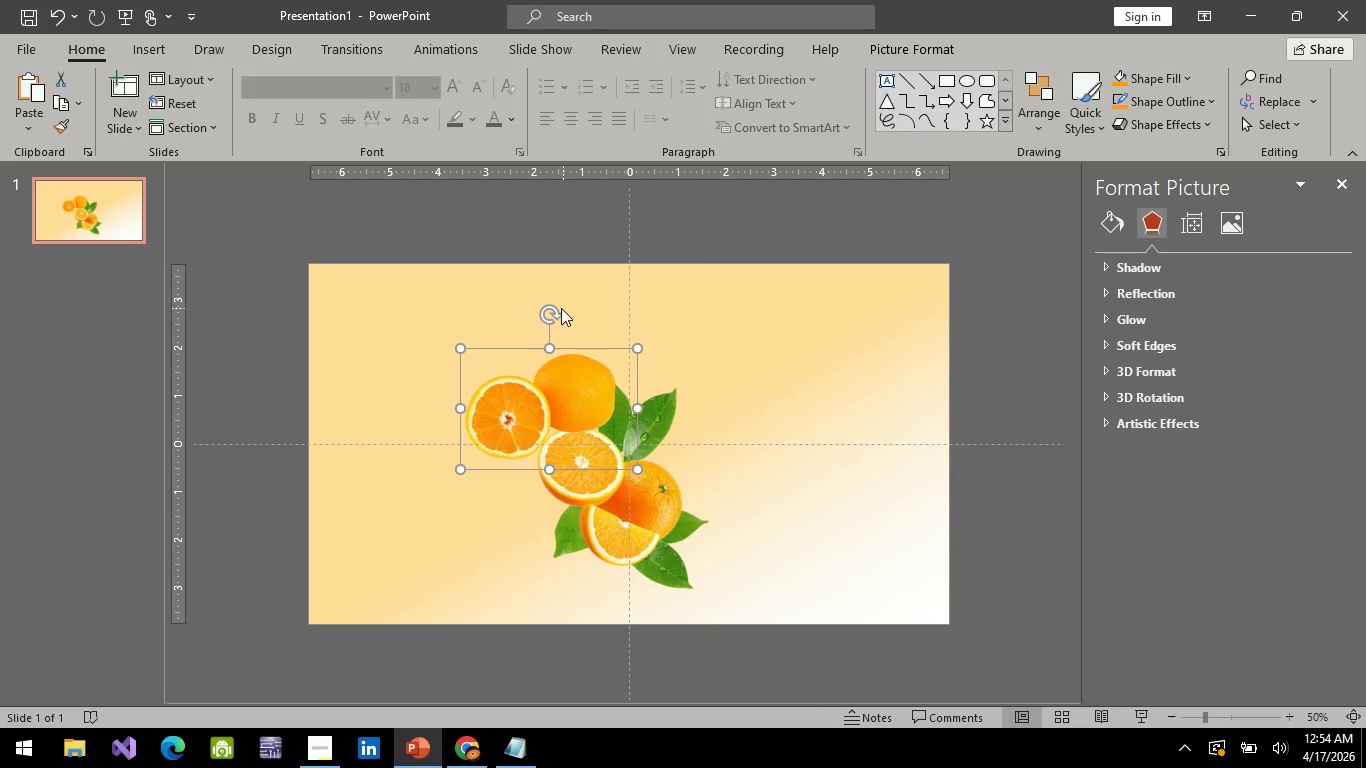 
left_click_drag(start_coordinate=[541, 314], to_coordinate=[582, 540])
 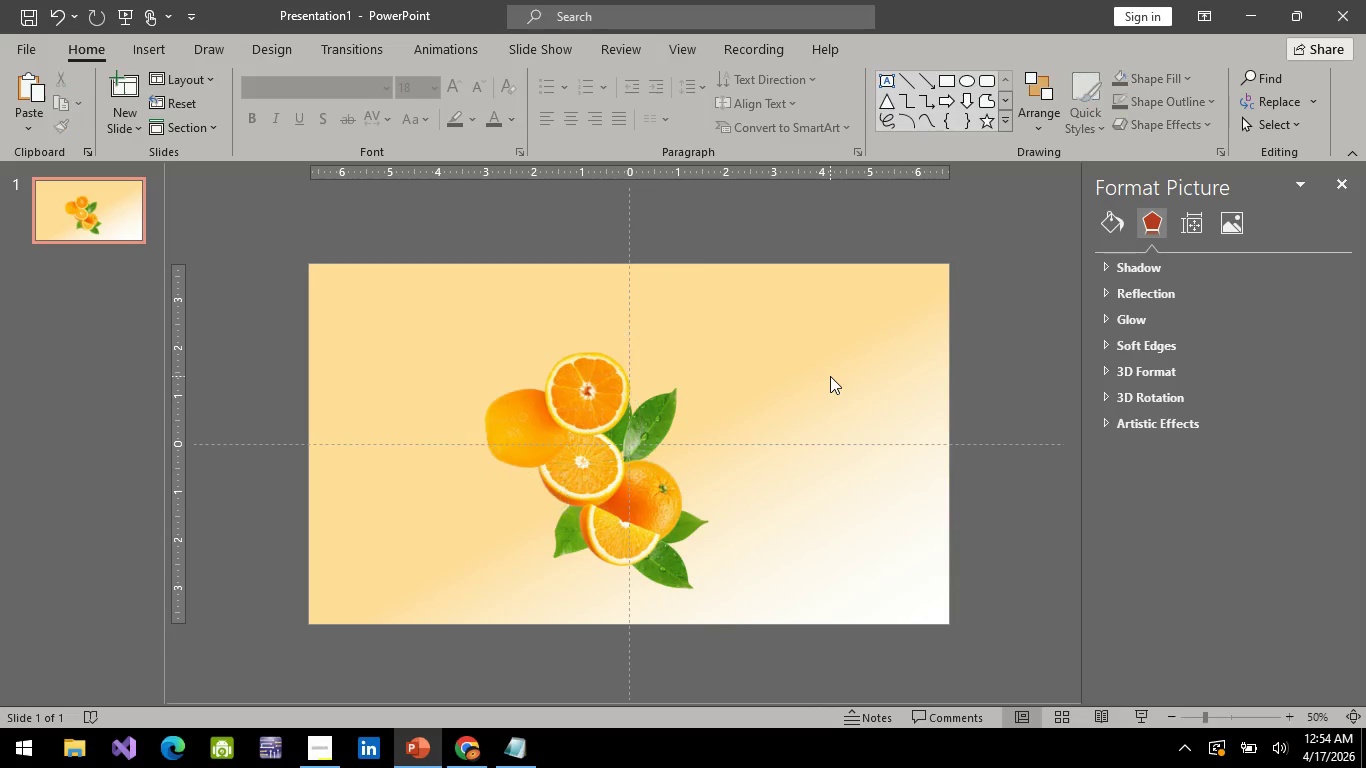 
left_click([830, 376])
 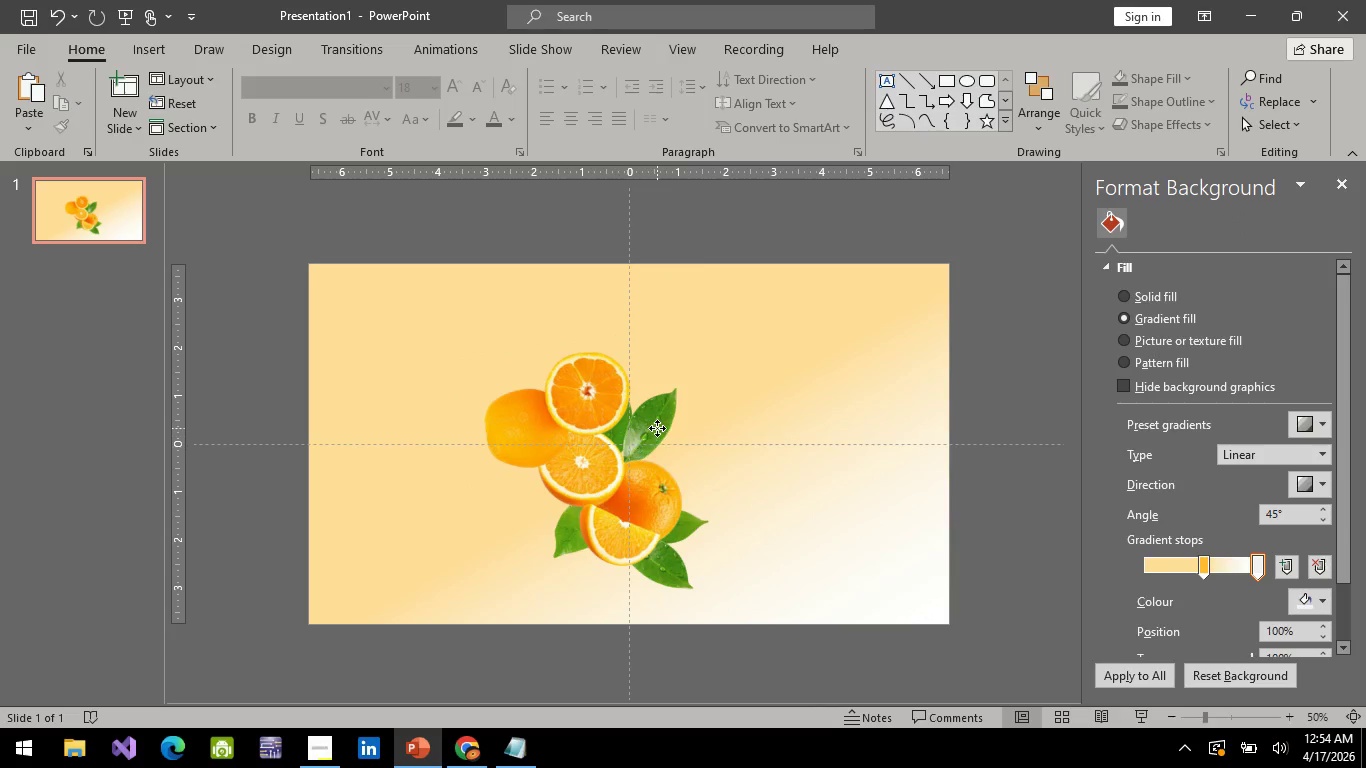 
left_click([657, 428])
 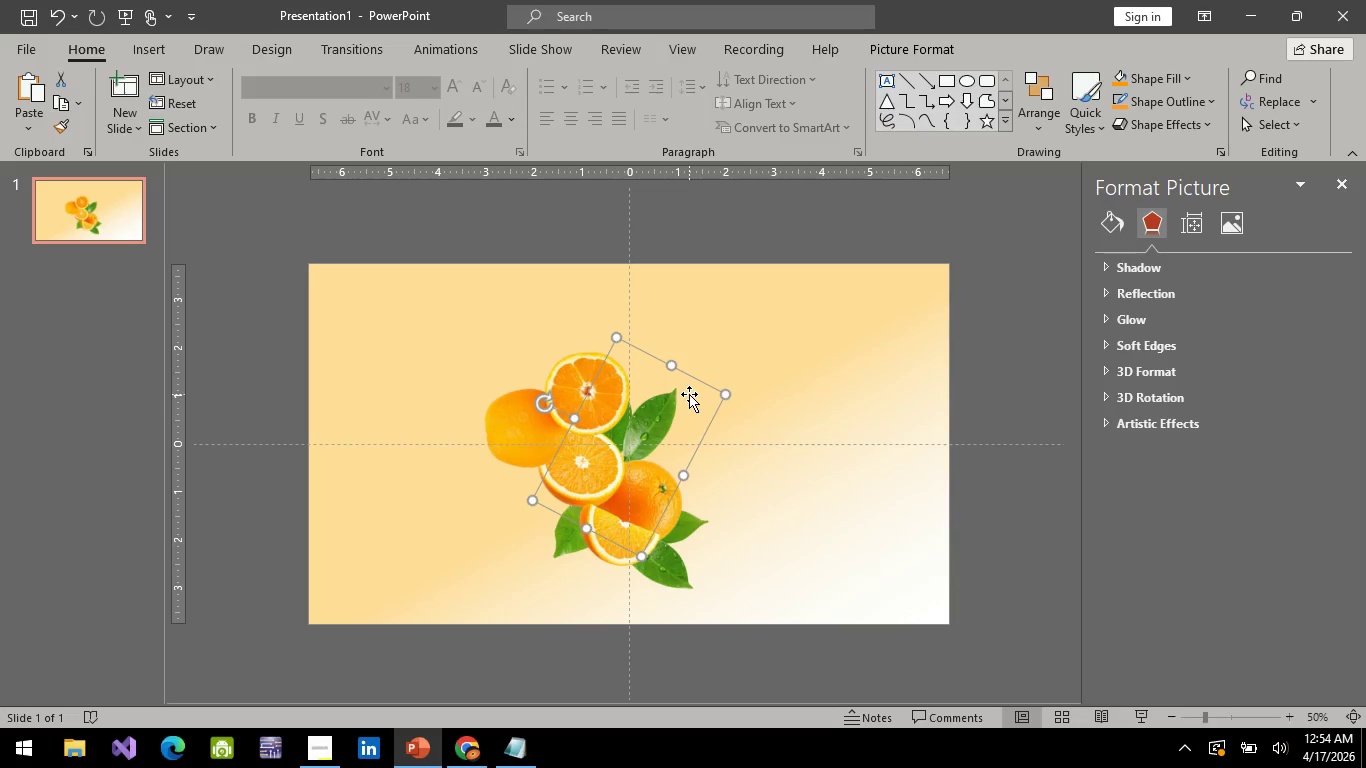 
key(Control+C)
 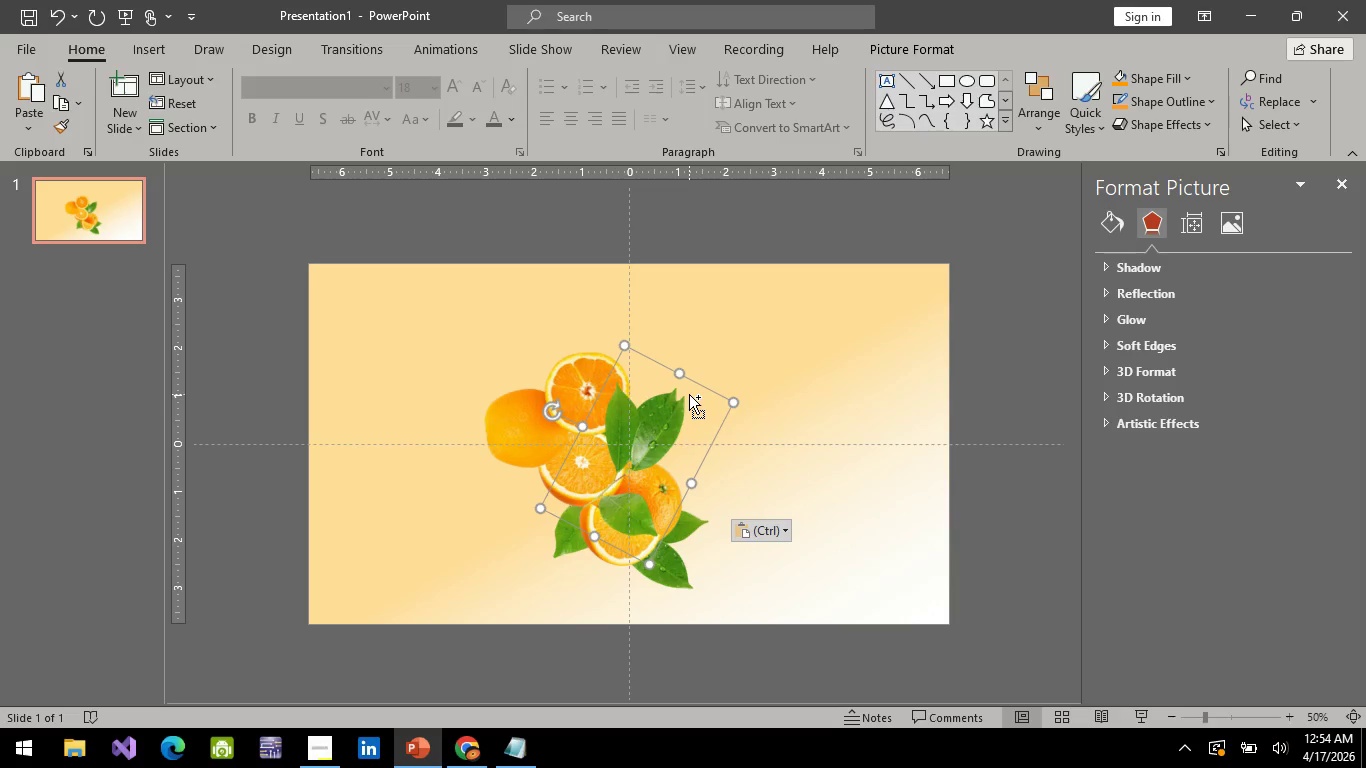 
key(Control+V)
 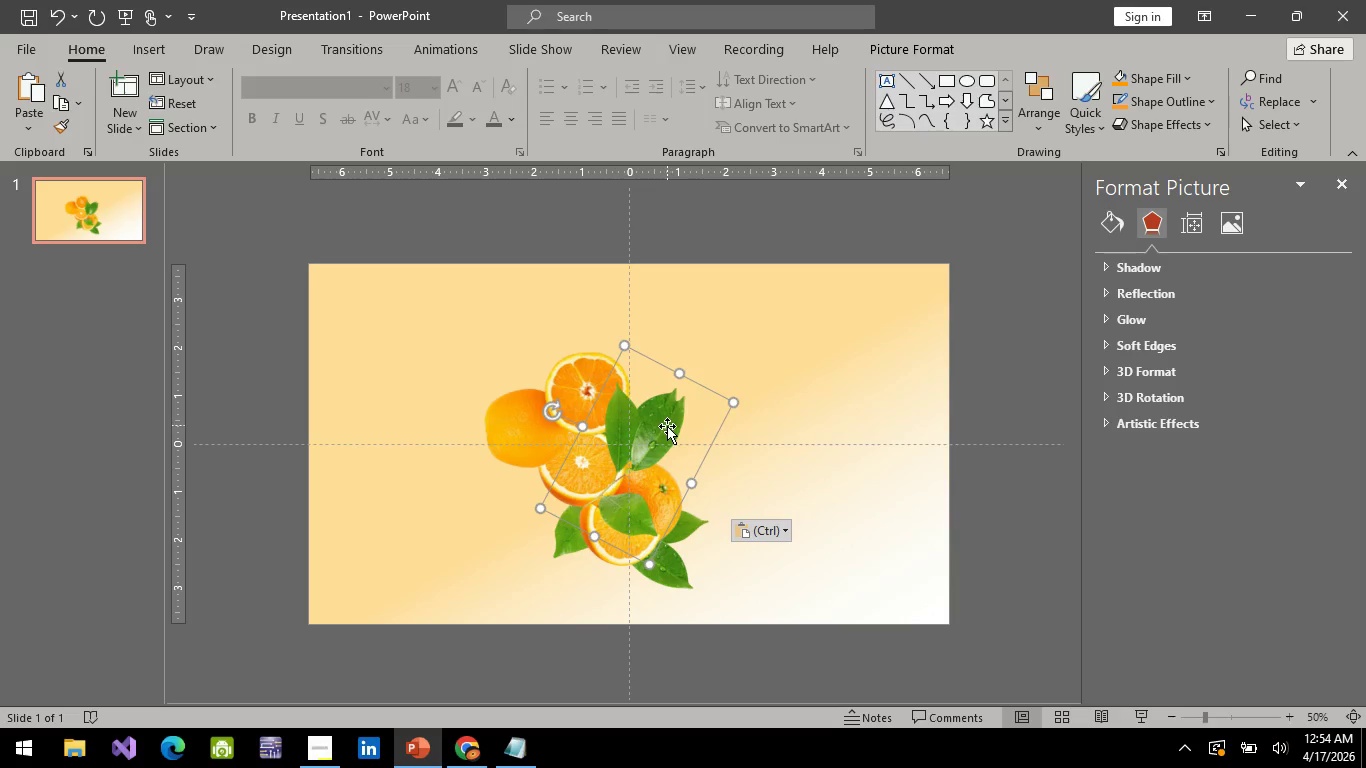 
left_click_drag(start_coordinate=[667, 426], to_coordinate=[481, 367])
 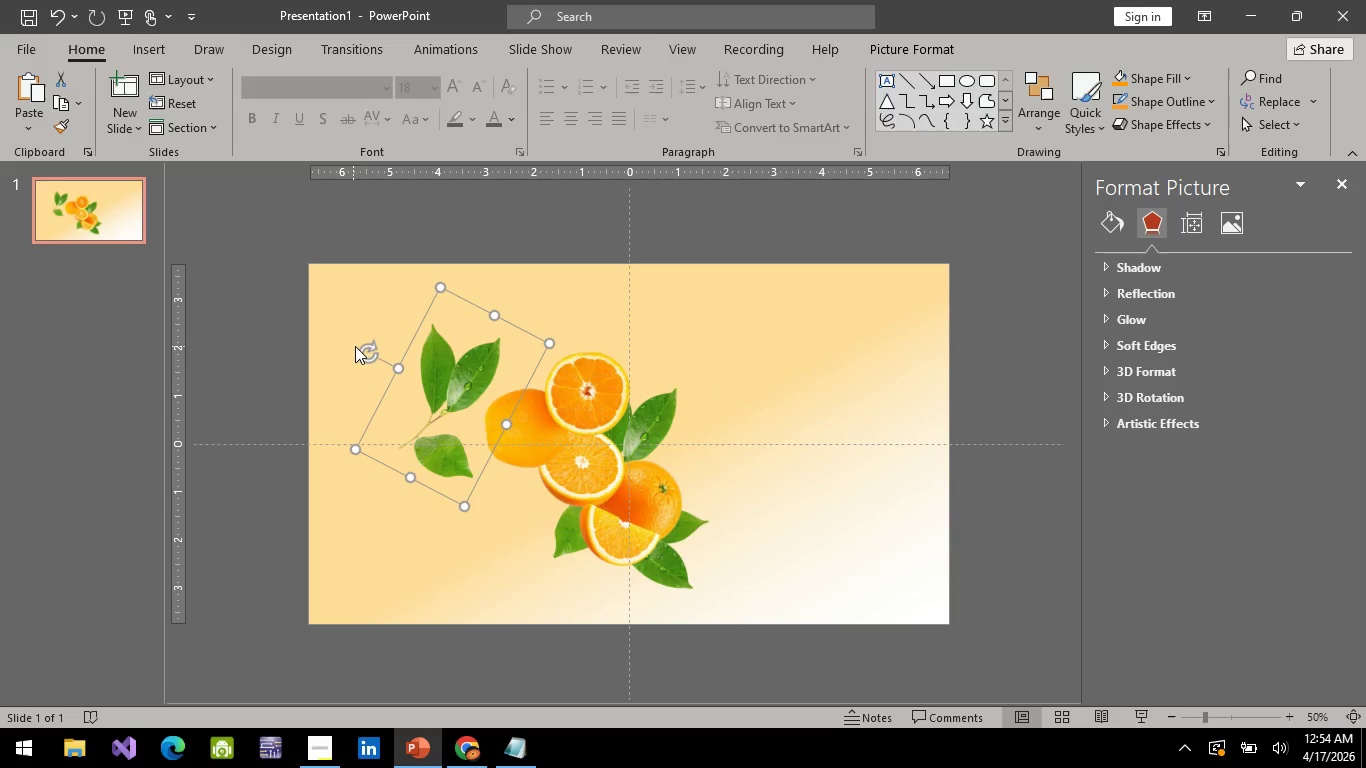 
left_click_drag(start_coordinate=[359, 347], to_coordinate=[340, 386])
 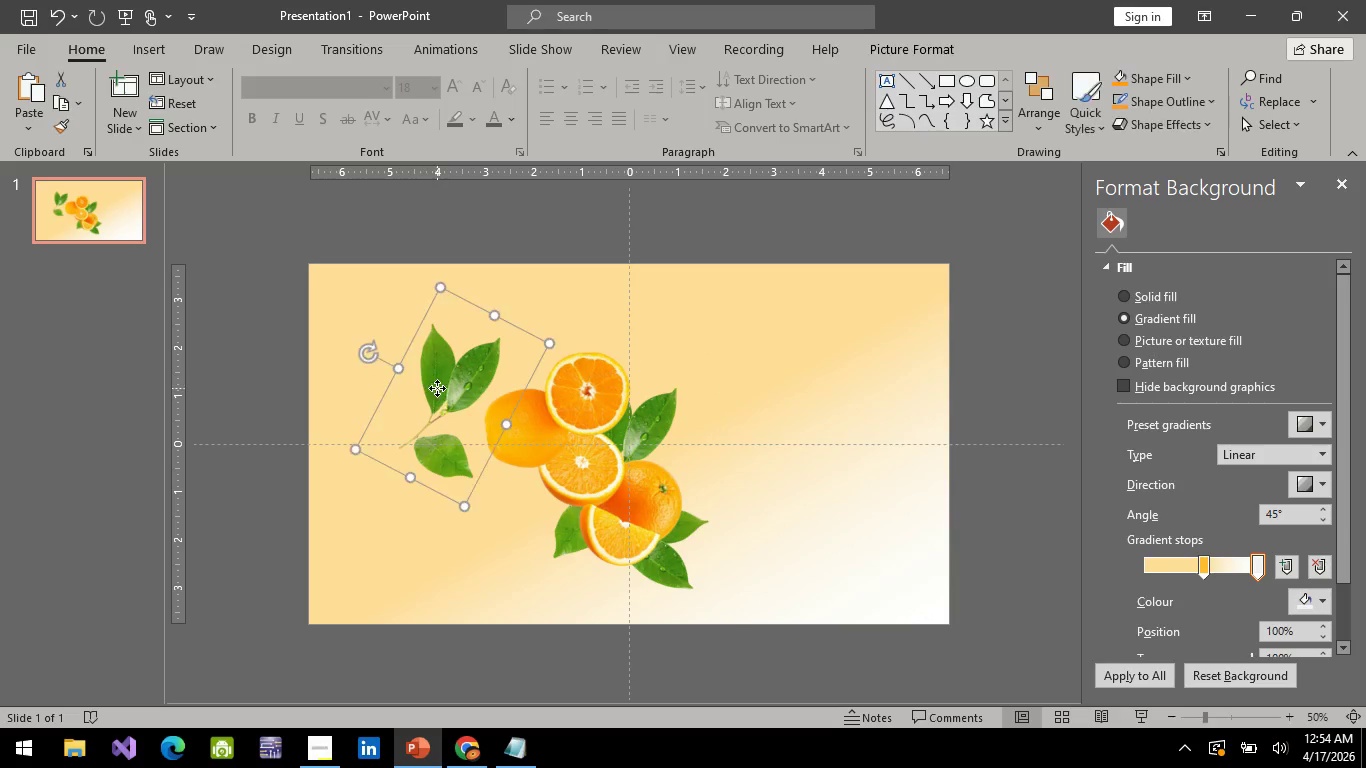 
left_click_drag(start_coordinate=[437, 388], to_coordinate=[348, 589])
 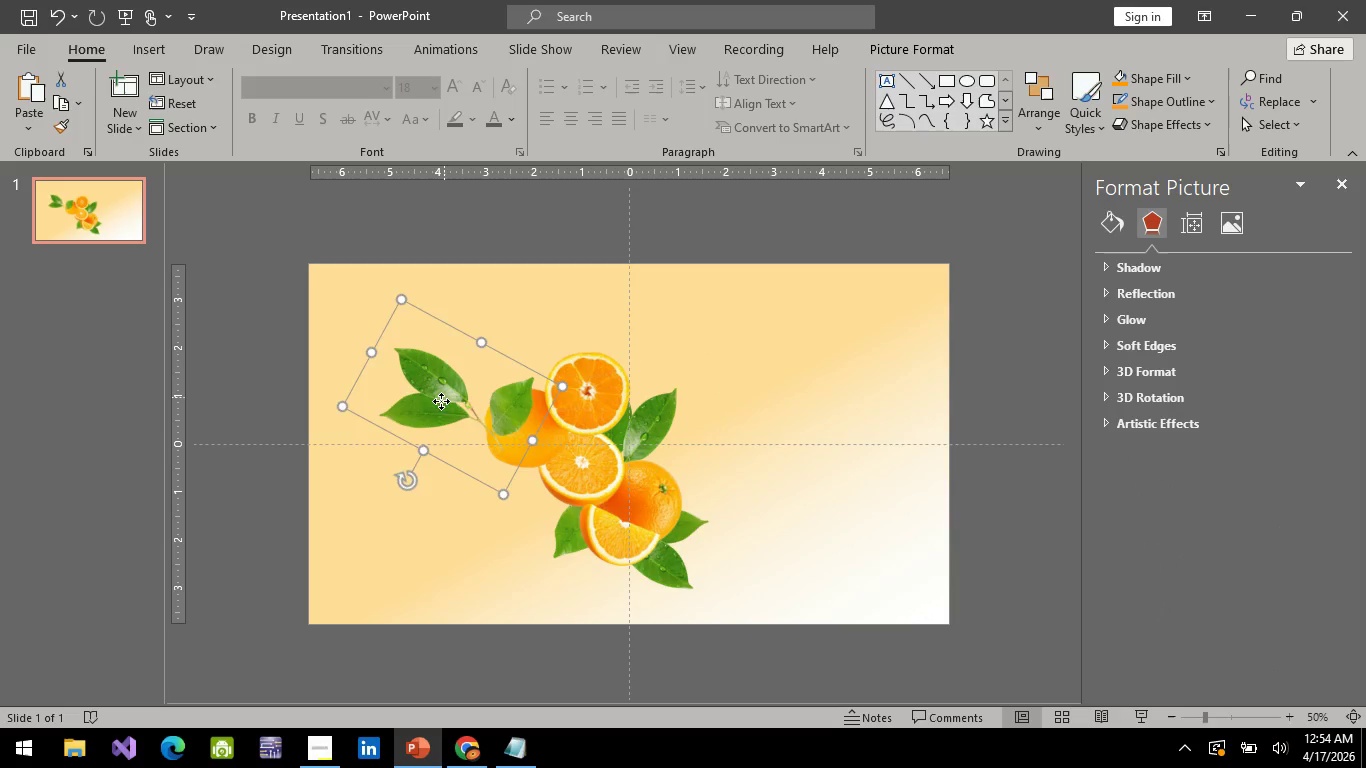 
left_click_drag(start_coordinate=[441, 400], to_coordinate=[503, 402])
 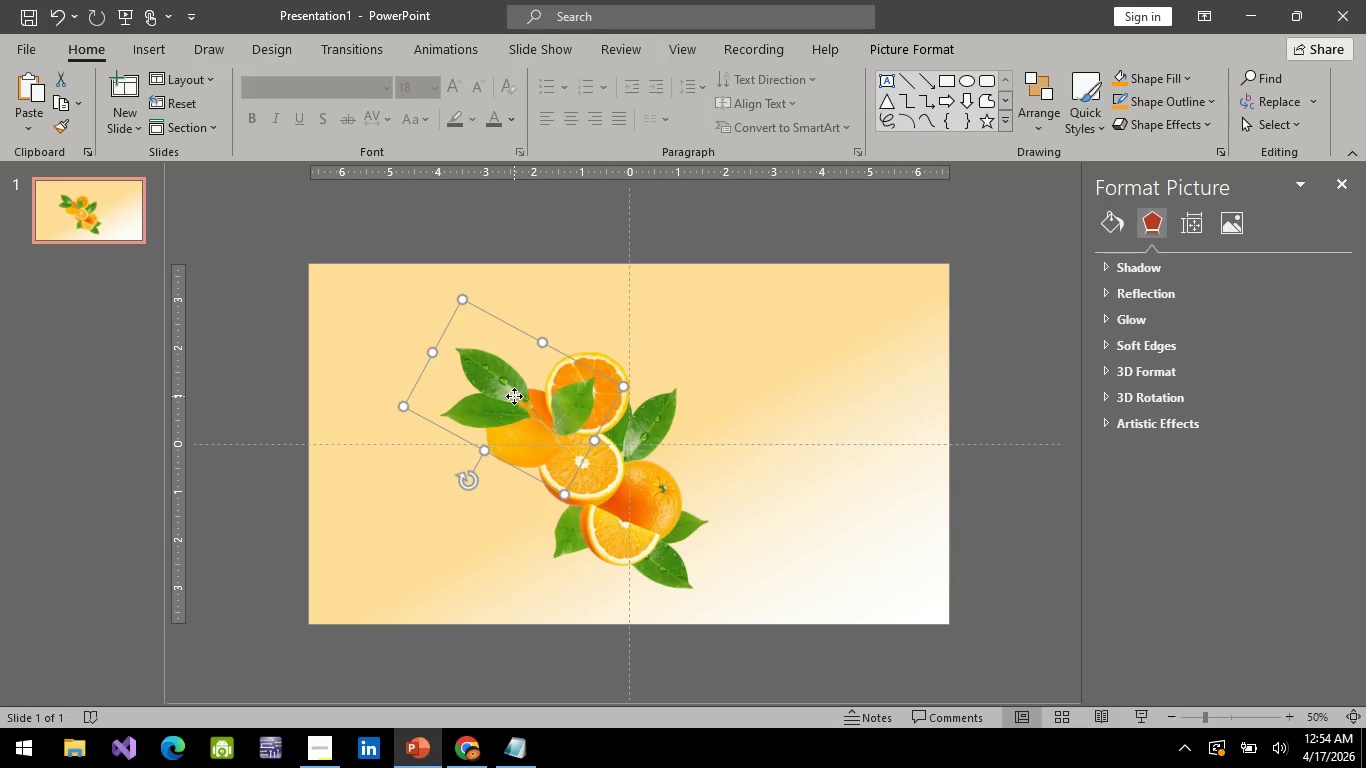 
right_click([514, 396])
 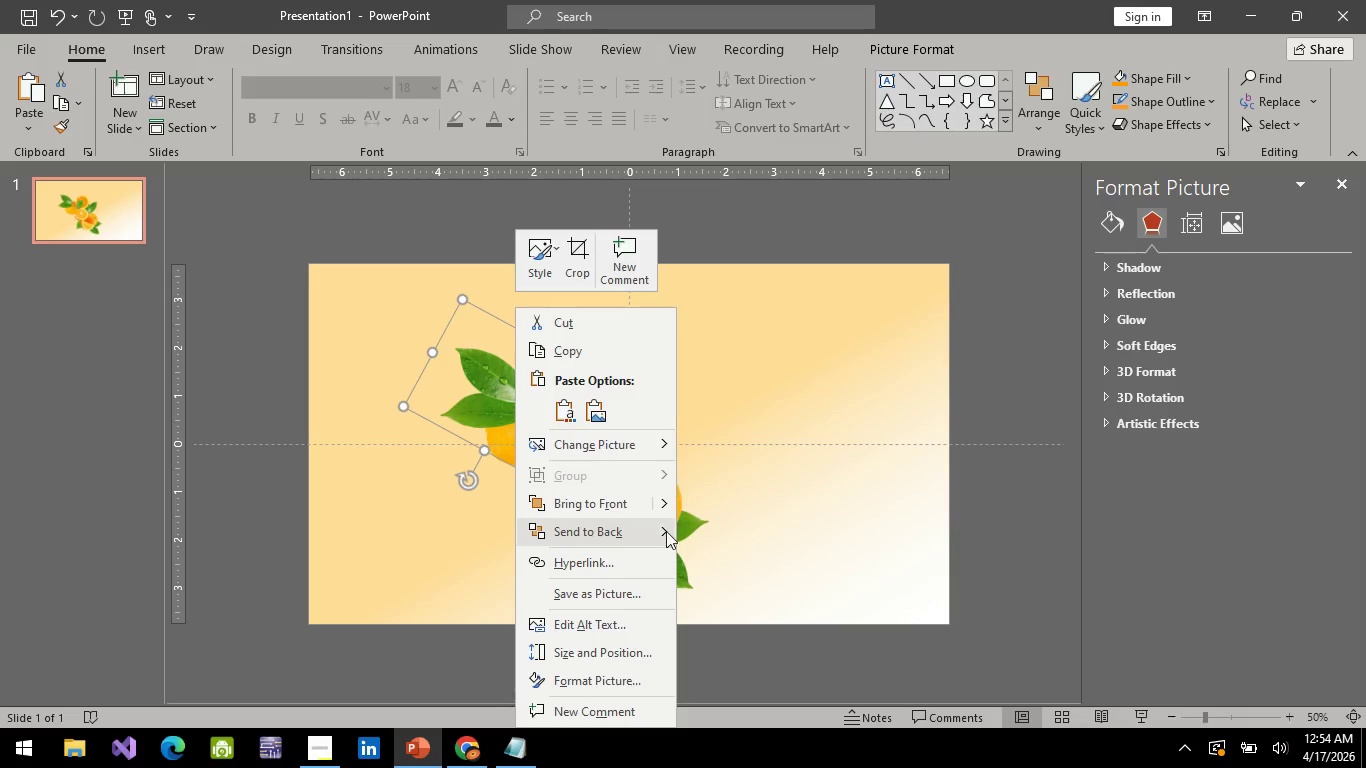 
wait(5.28)
 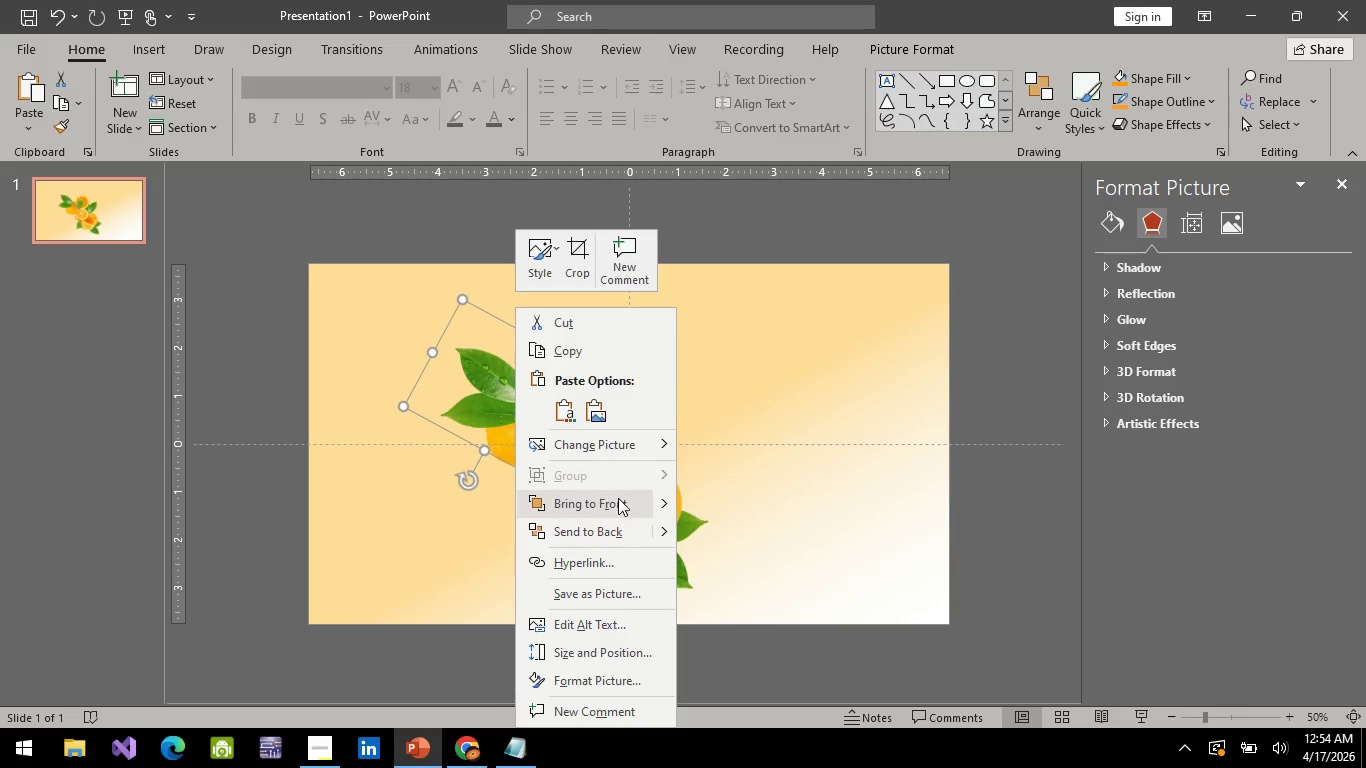 
left_click([754, 556])
 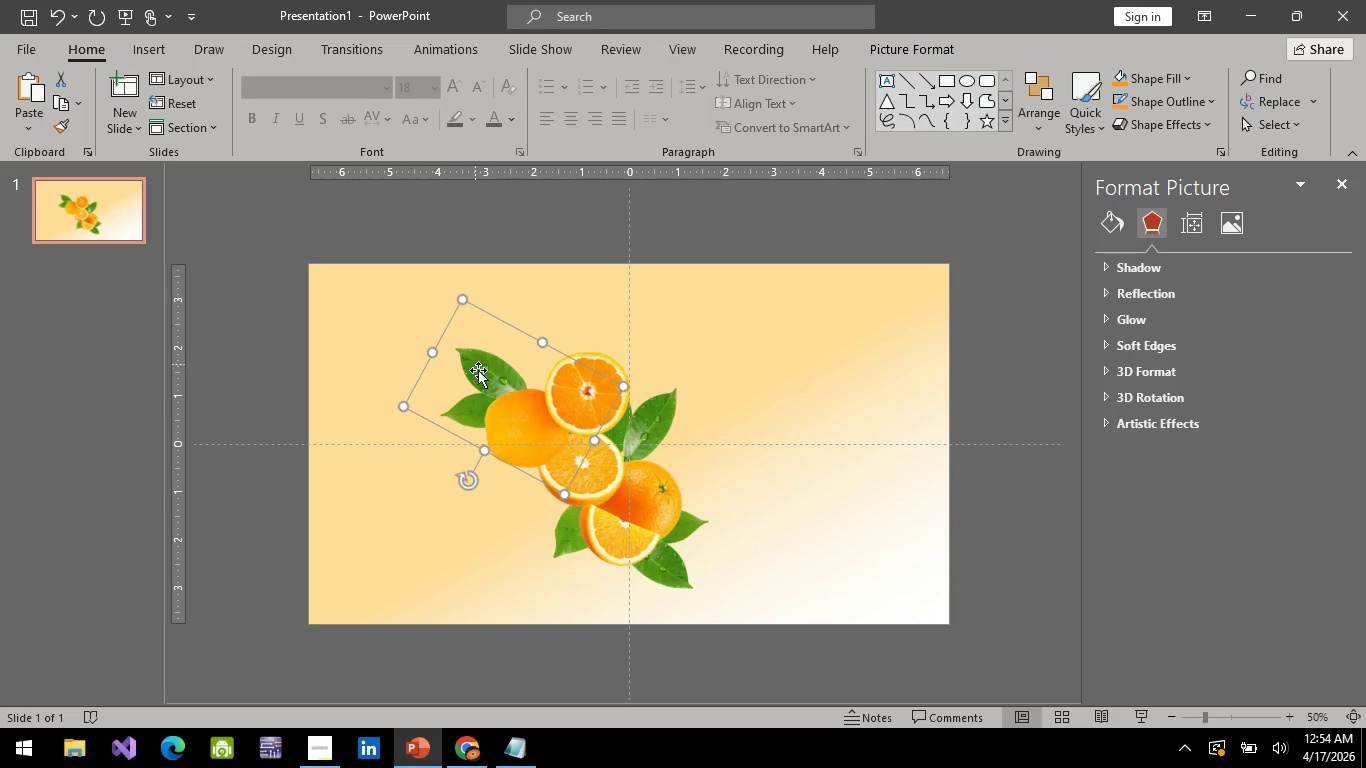 
left_click_drag(start_coordinate=[480, 372], to_coordinate=[492, 407])
 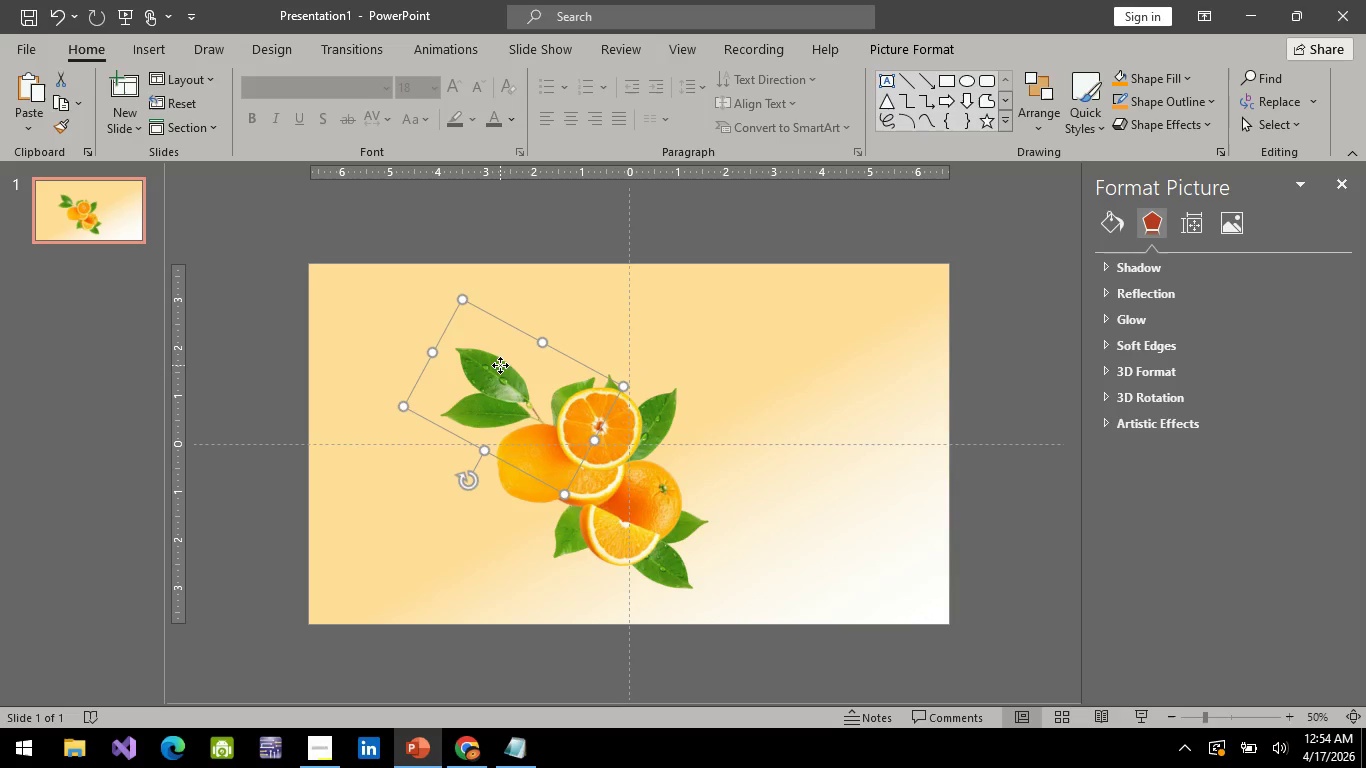 
left_click([500, 365])
 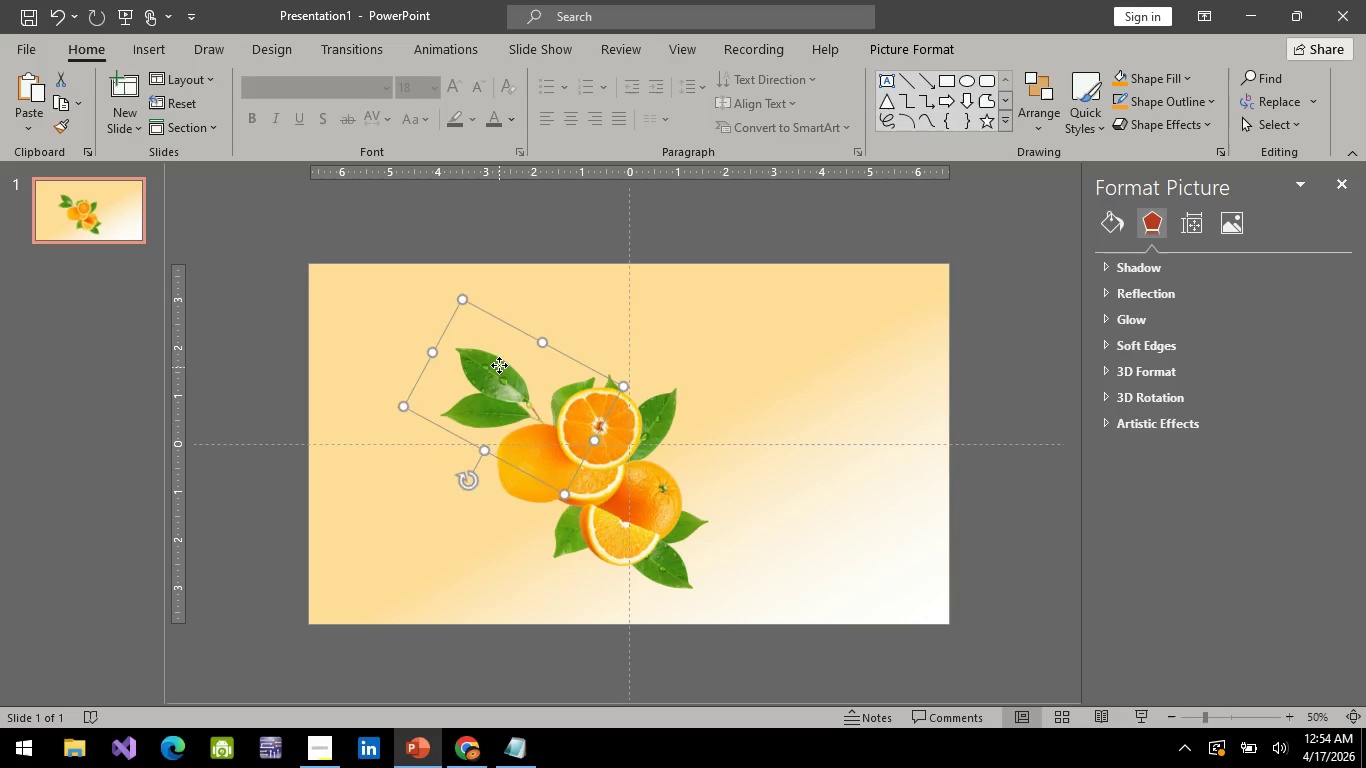 
left_click_drag(start_coordinate=[499, 367], to_coordinate=[512, 349])
 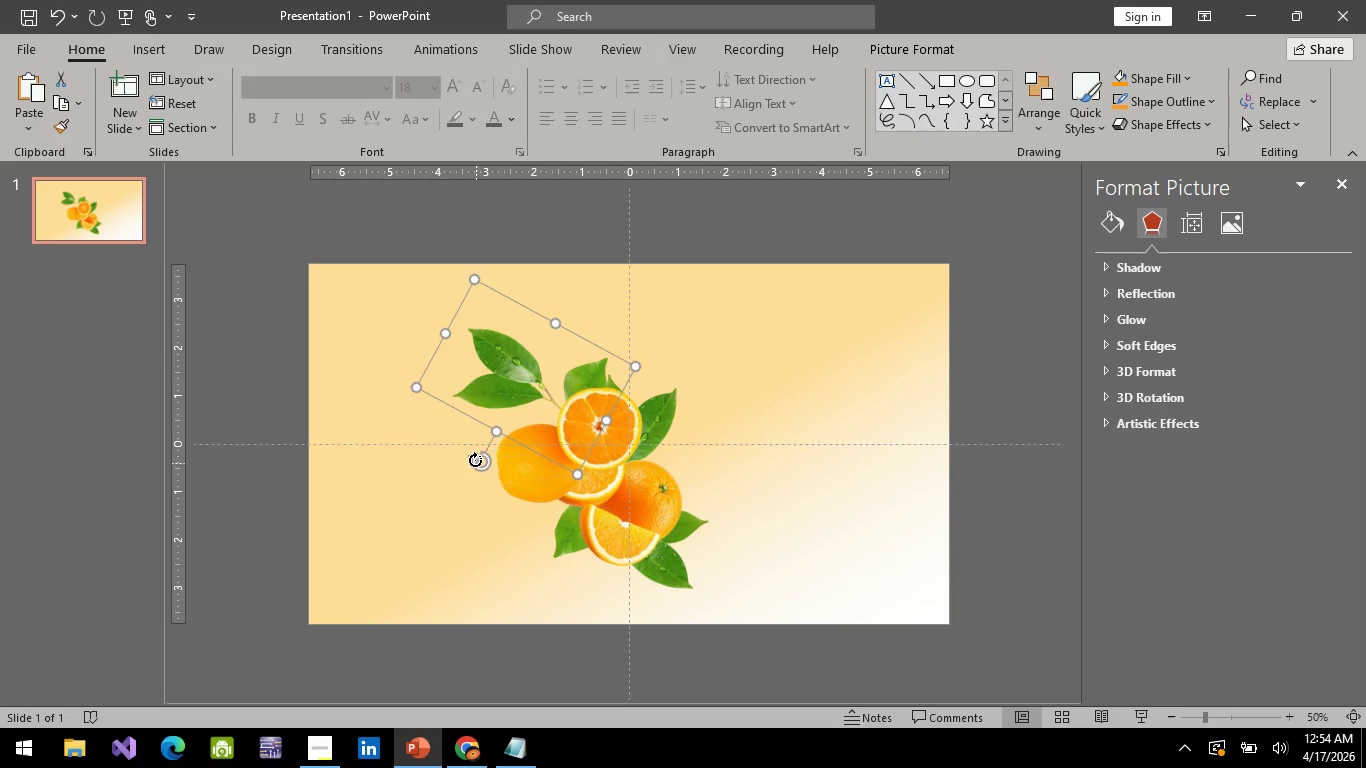 
left_click_drag(start_coordinate=[475, 460], to_coordinate=[462, 428])
 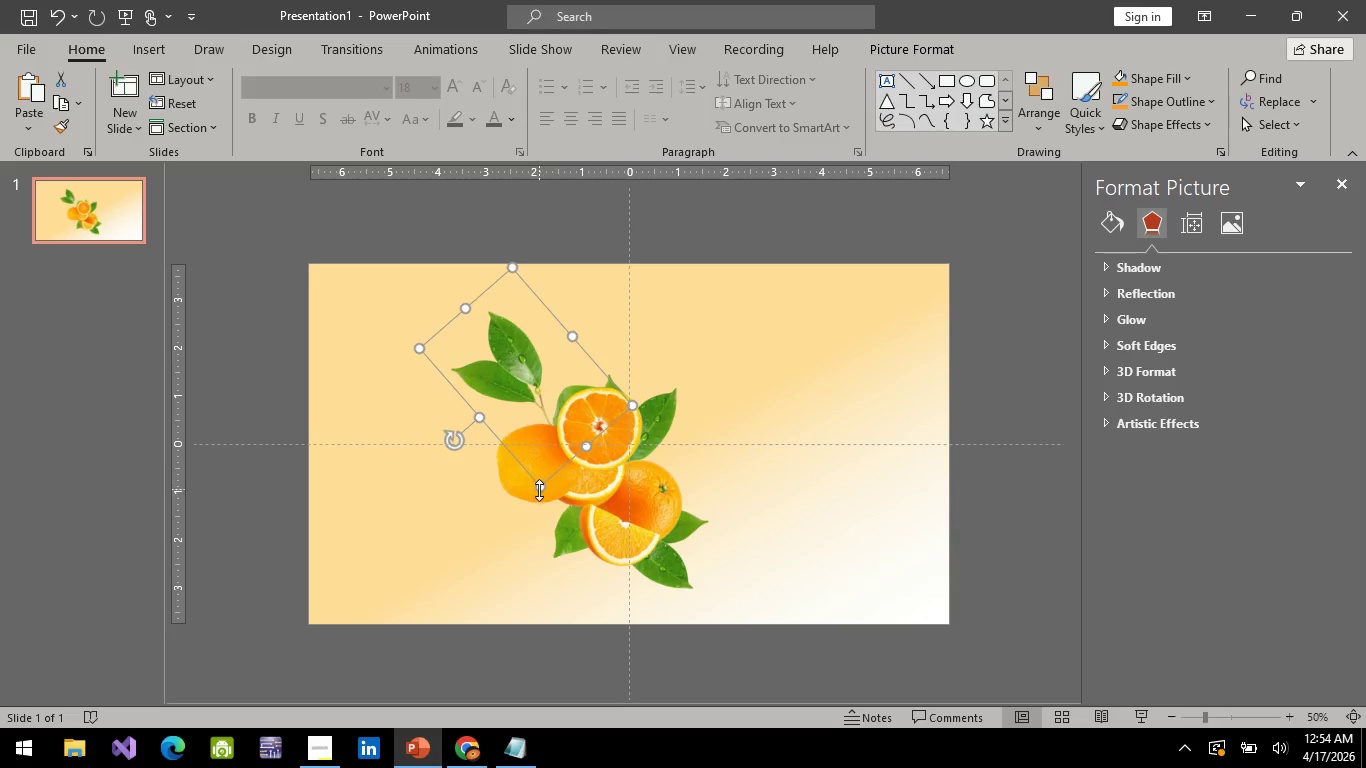 
left_click([539, 490])
 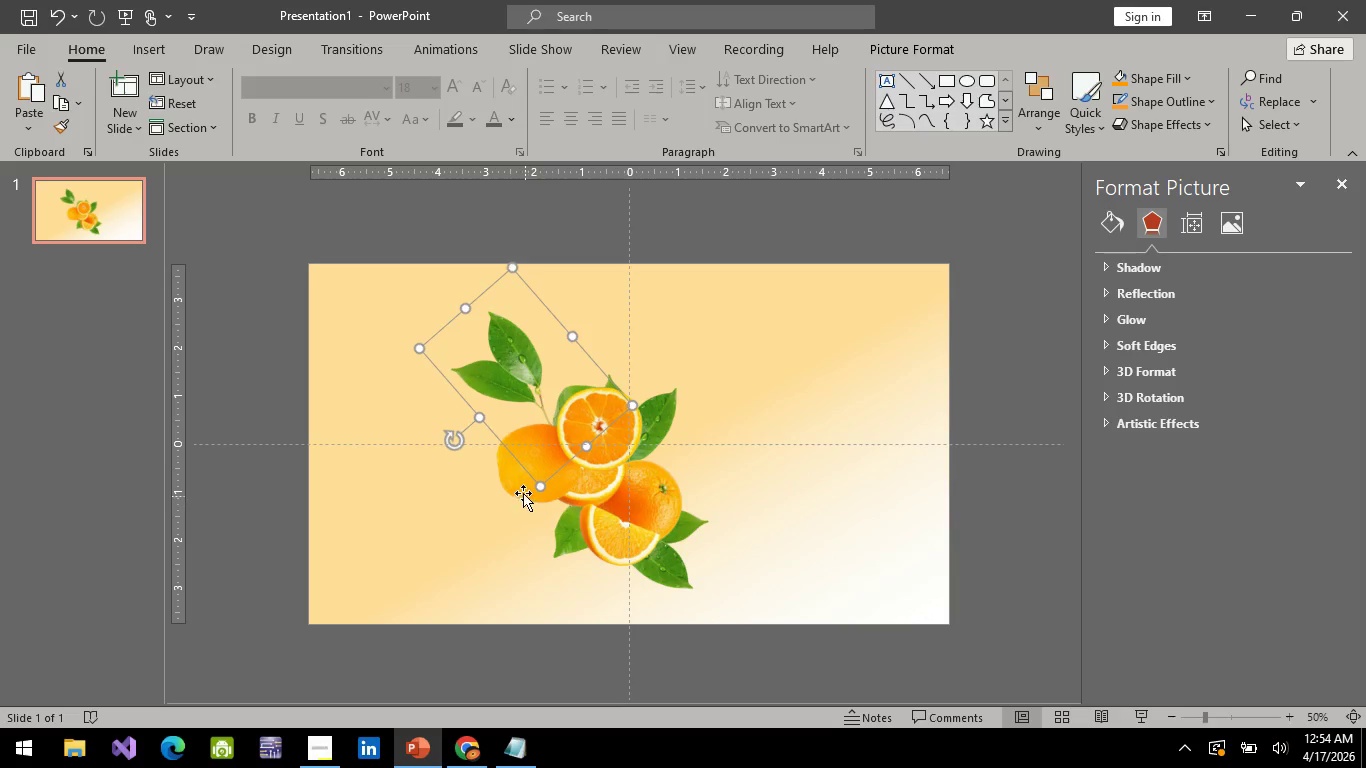 
left_click([523, 493])
 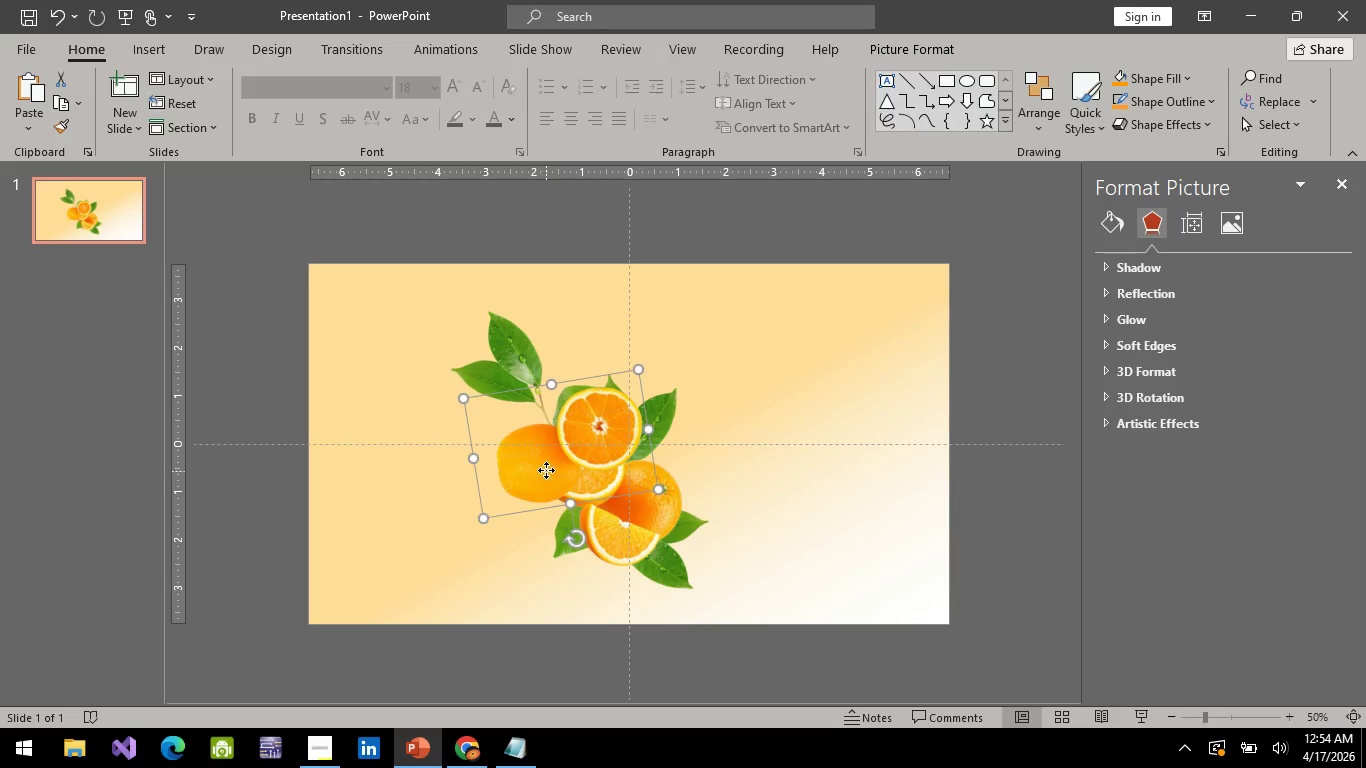 
left_click_drag(start_coordinate=[546, 470], to_coordinate=[525, 434])
 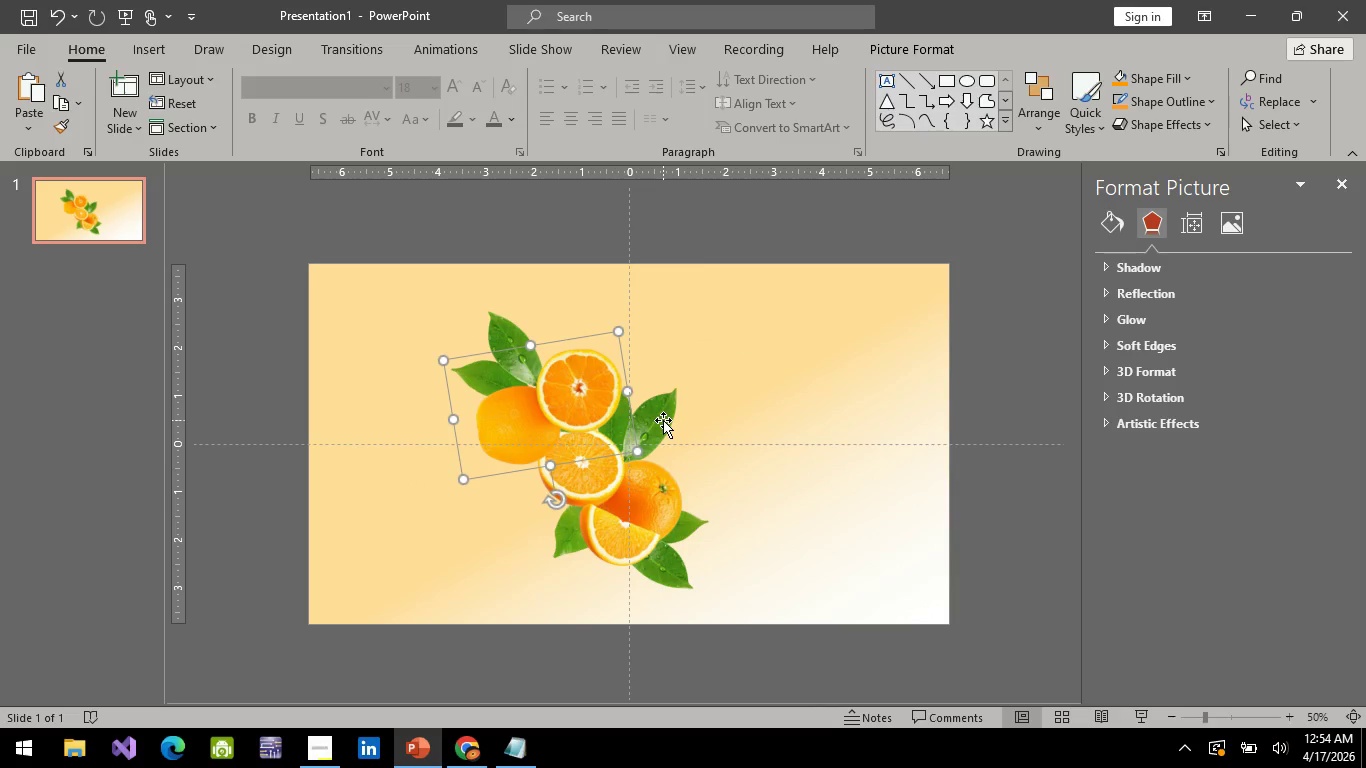 
left_click([663, 420])
 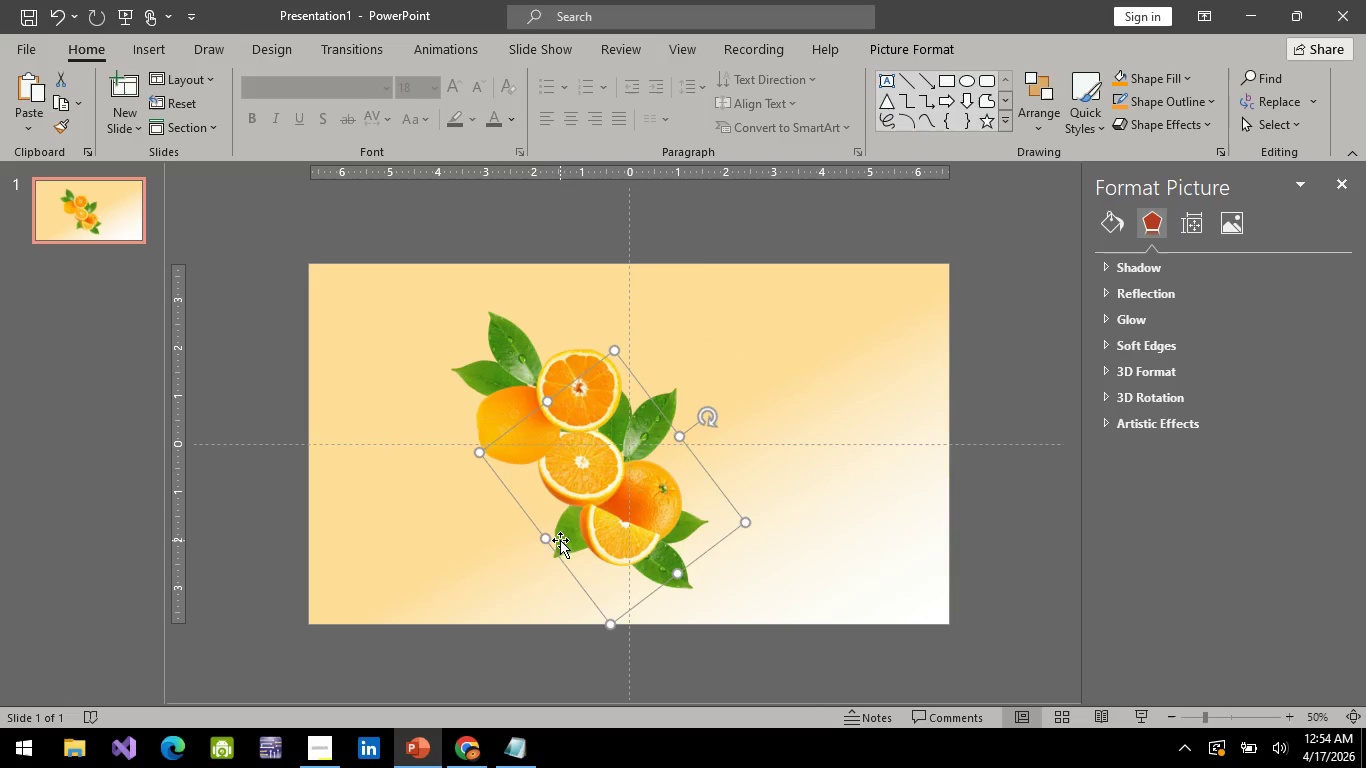 
left_click_drag(start_coordinate=[541, 572], to_coordinate=[553, 543])
 